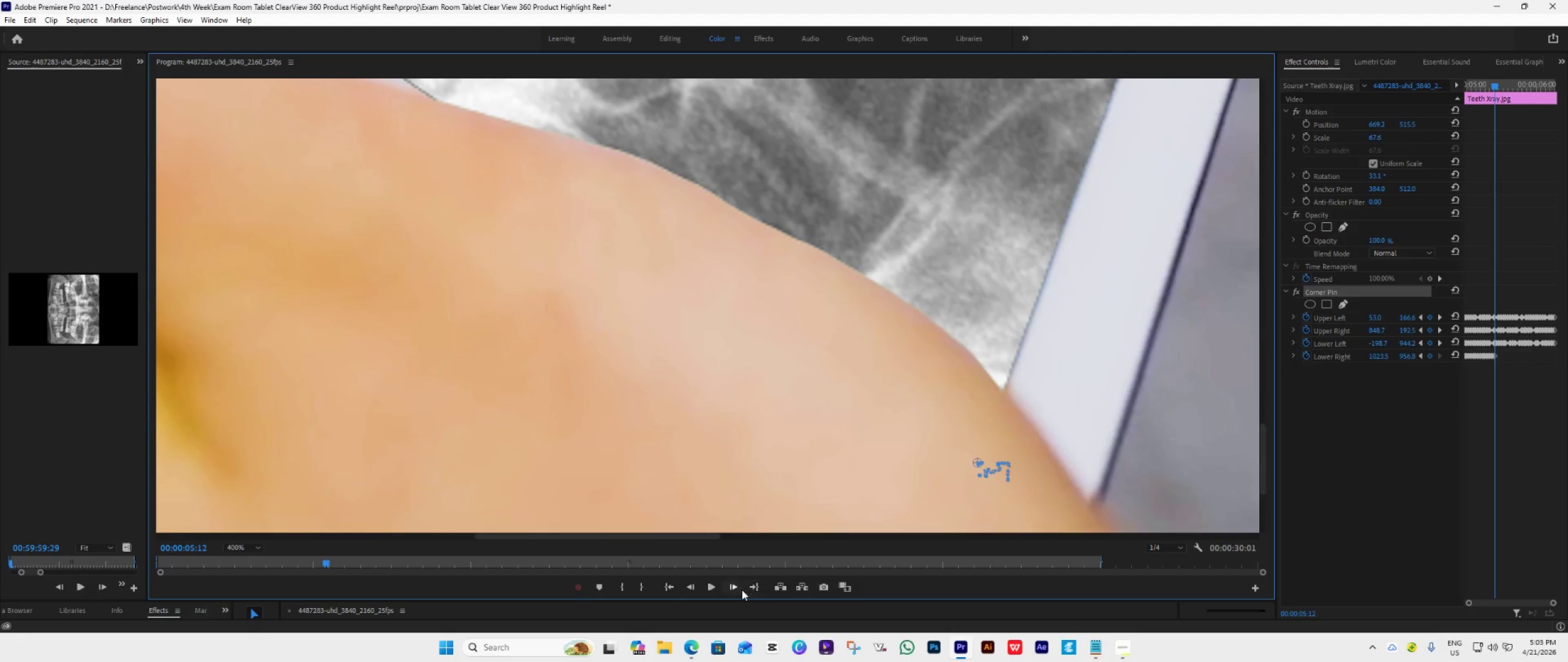 
left_click([736, 587])
 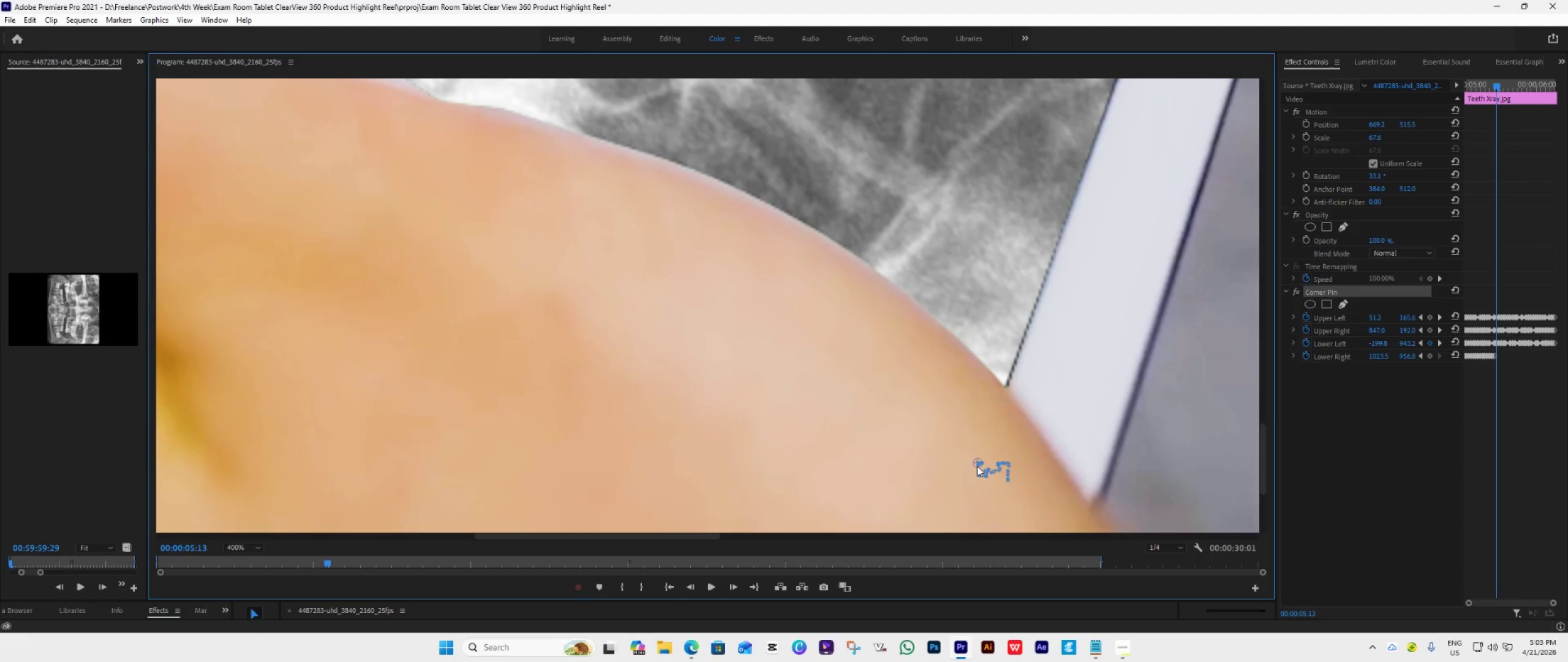 
left_click_drag(start_coordinate=[973, 460], to_coordinate=[981, 464])
 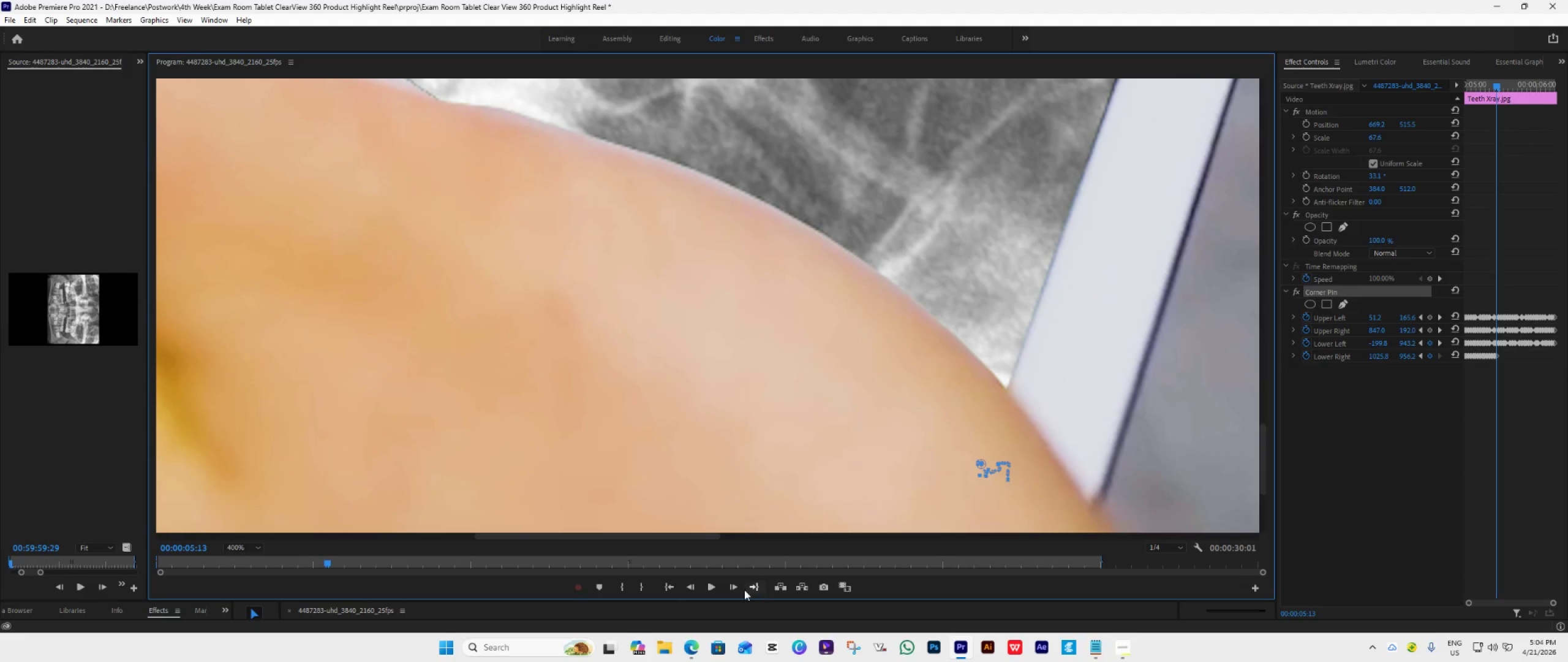 
left_click([740, 588])
 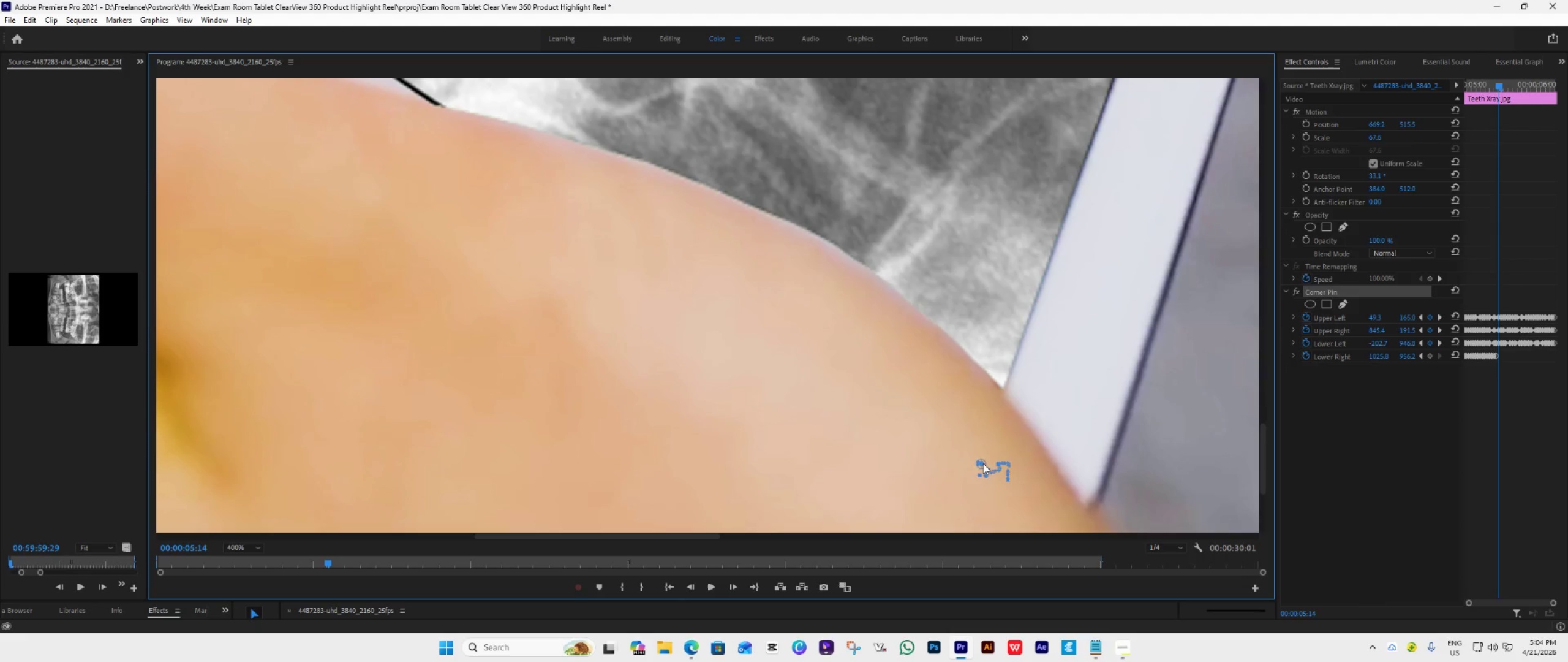 
left_click_drag(start_coordinate=[986, 465], to_coordinate=[975, 466])
 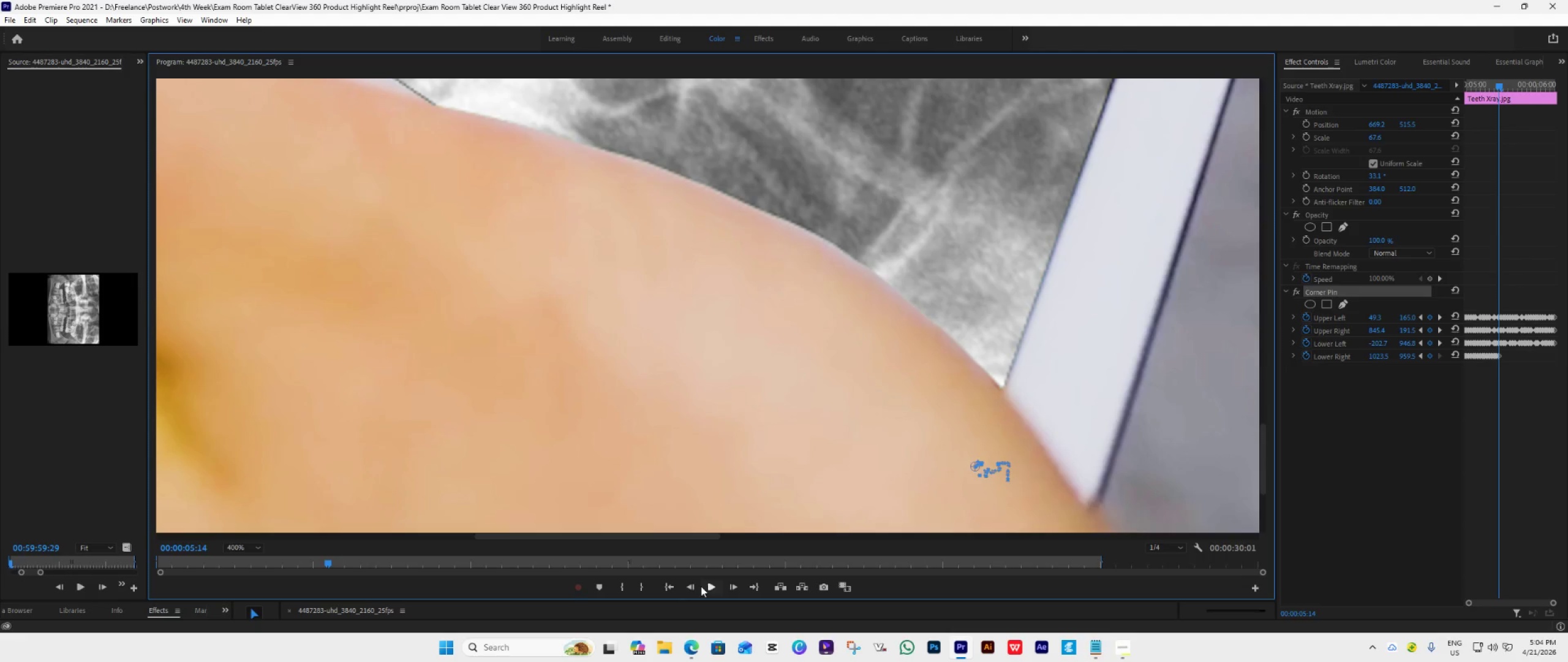 
left_click([731, 584])
 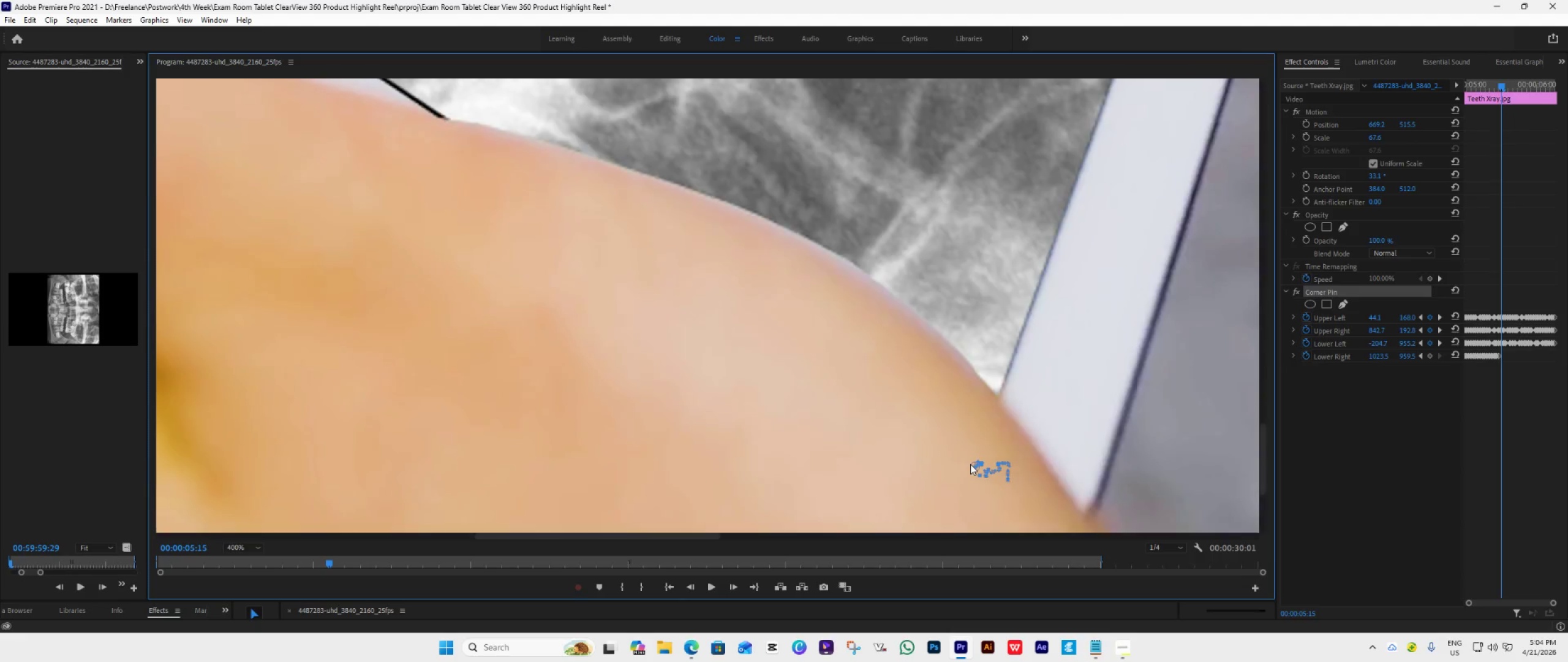 
left_click_drag(start_coordinate=[971, 464], to_coordinate=[972, 471])
 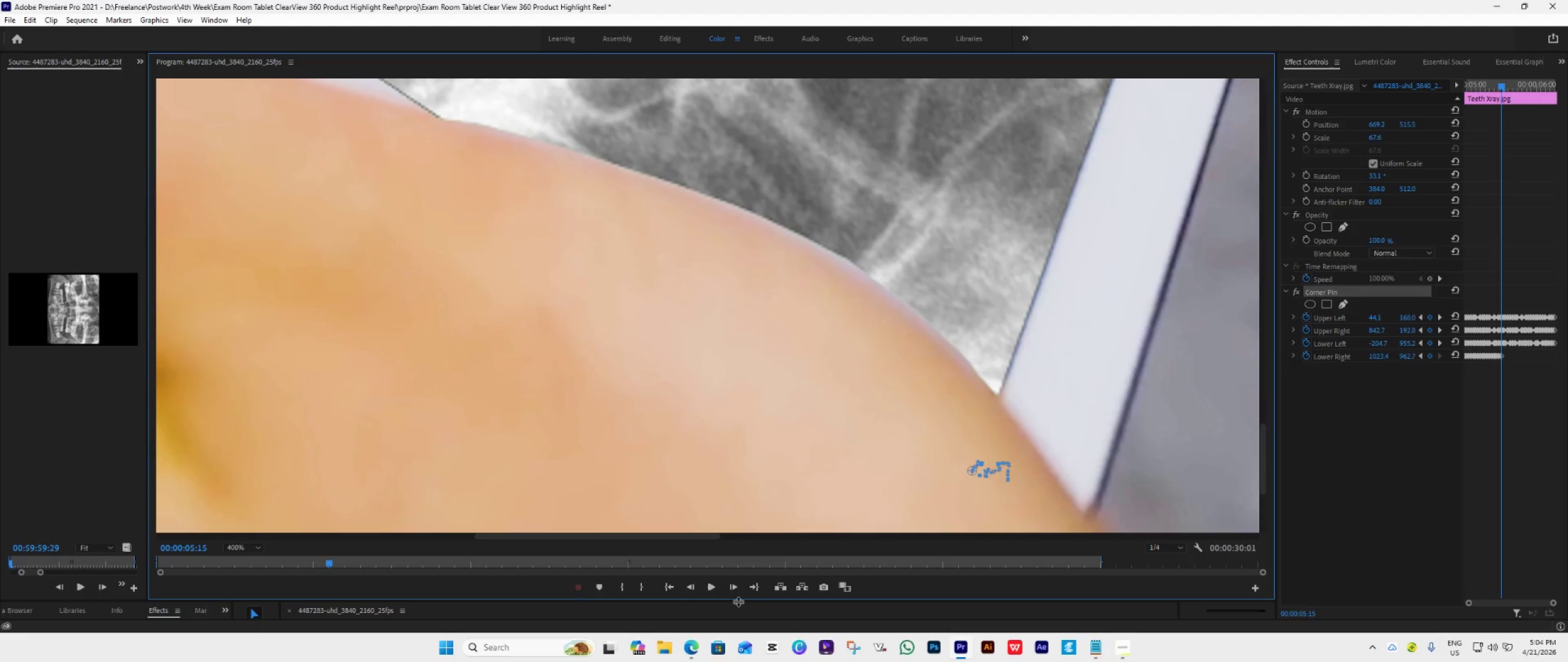 
left_click([737, 593])
 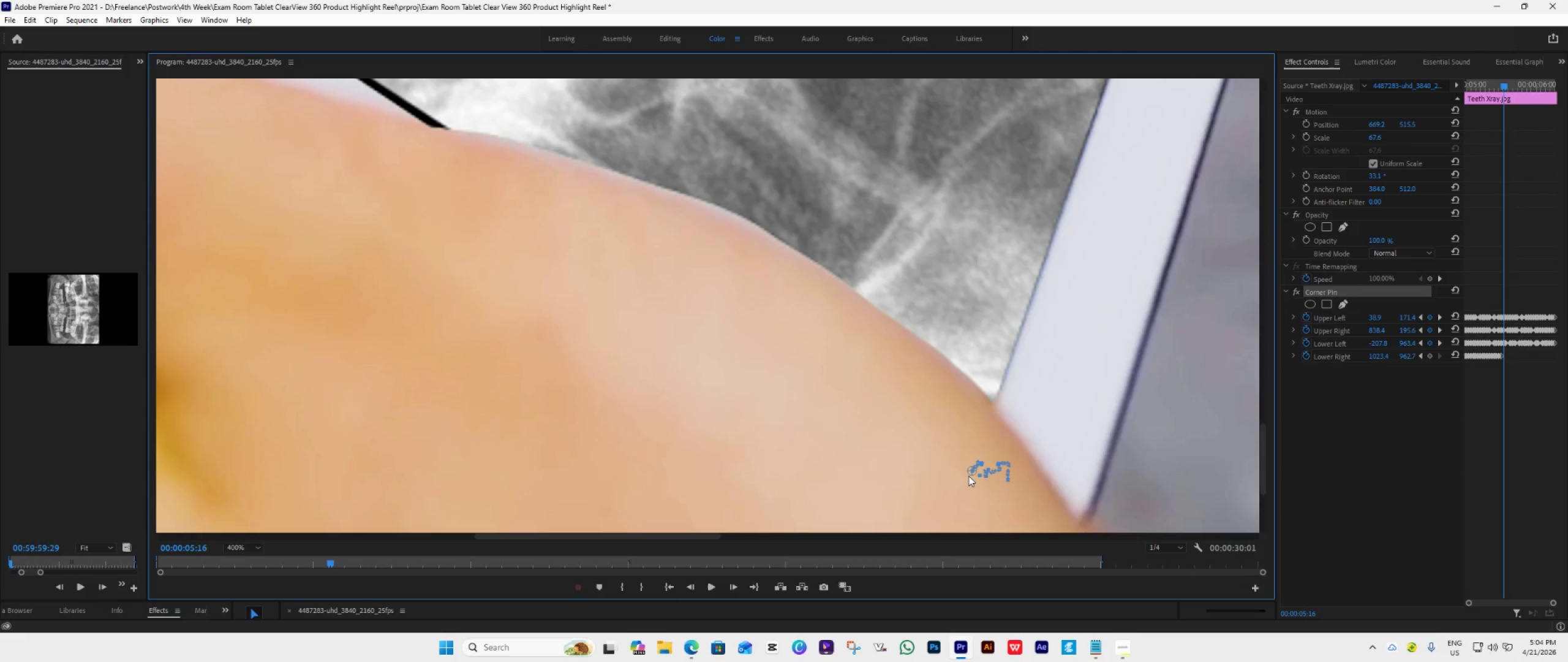 
left_click_drag(start_coordinate=[969, 474], to_coordinate=[967, 482])
 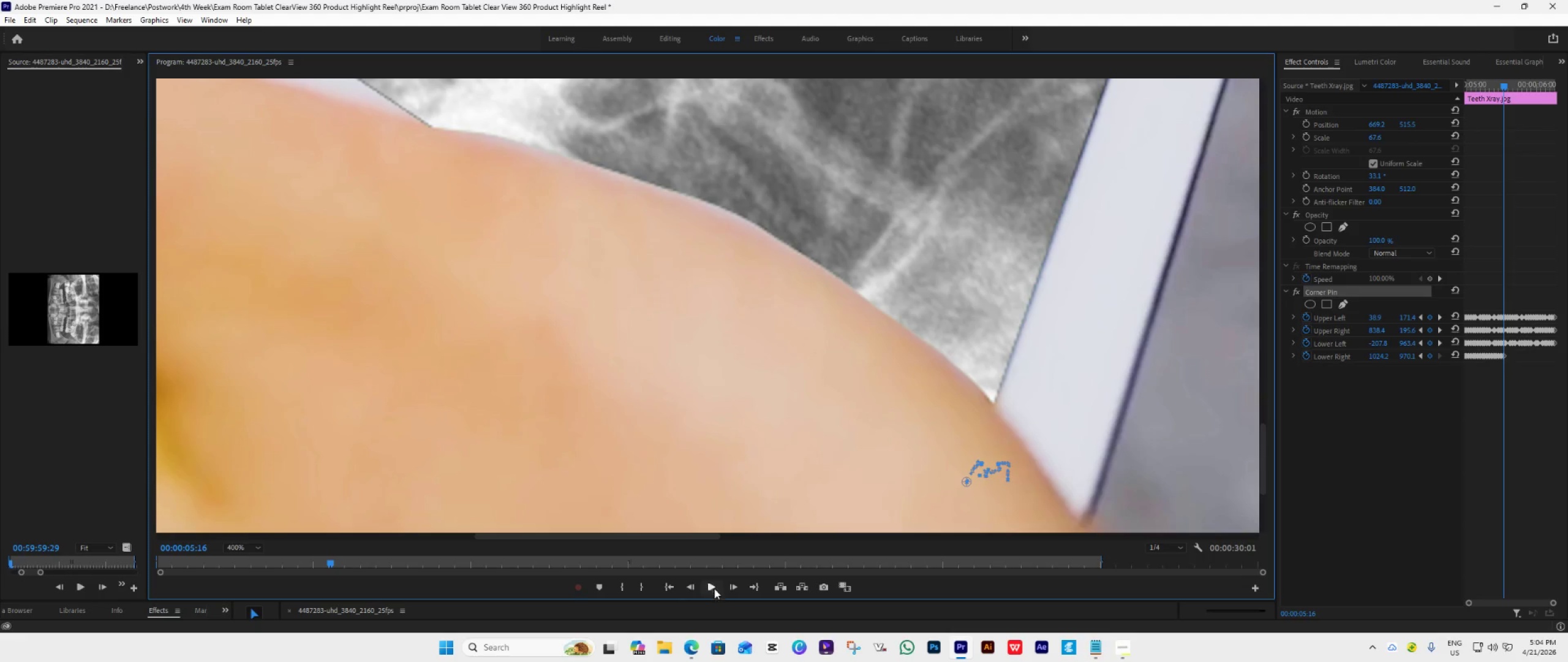 
left_click([732, 588])
 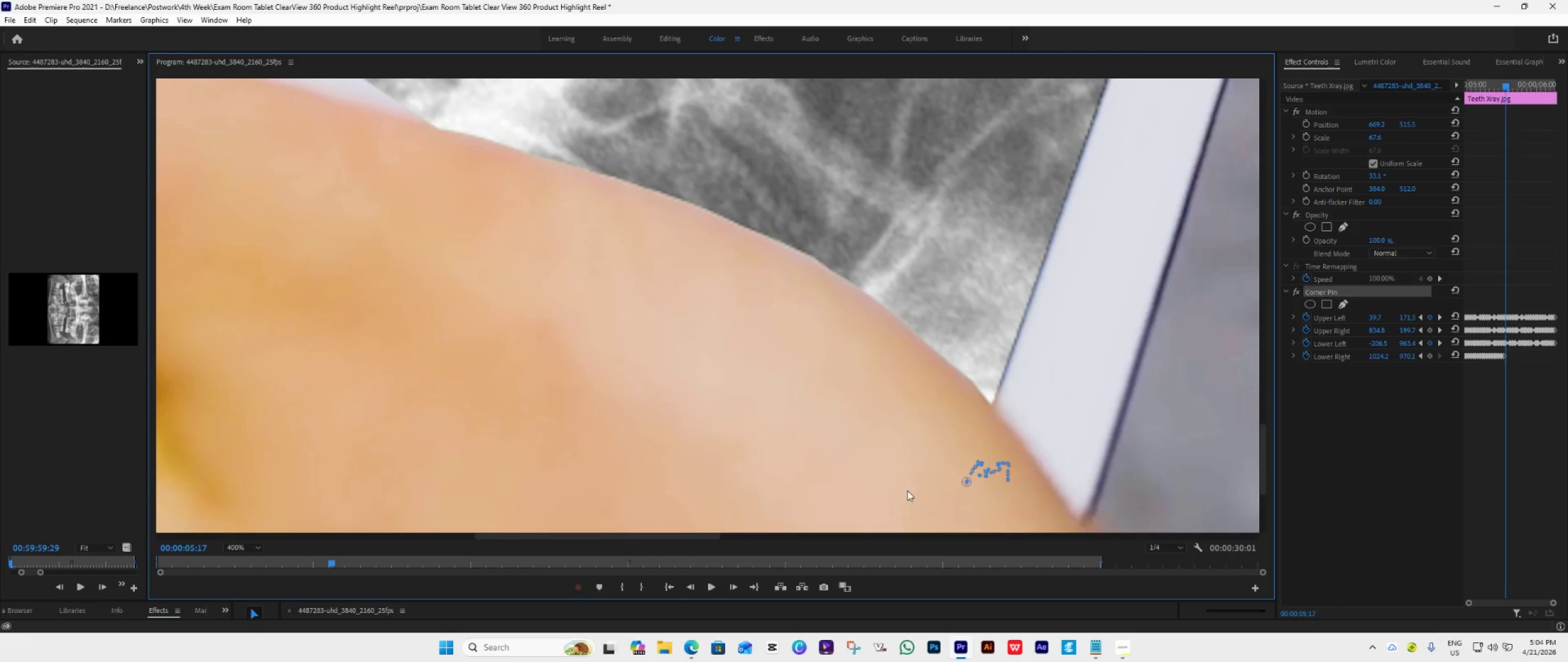 
wait(6.06)
 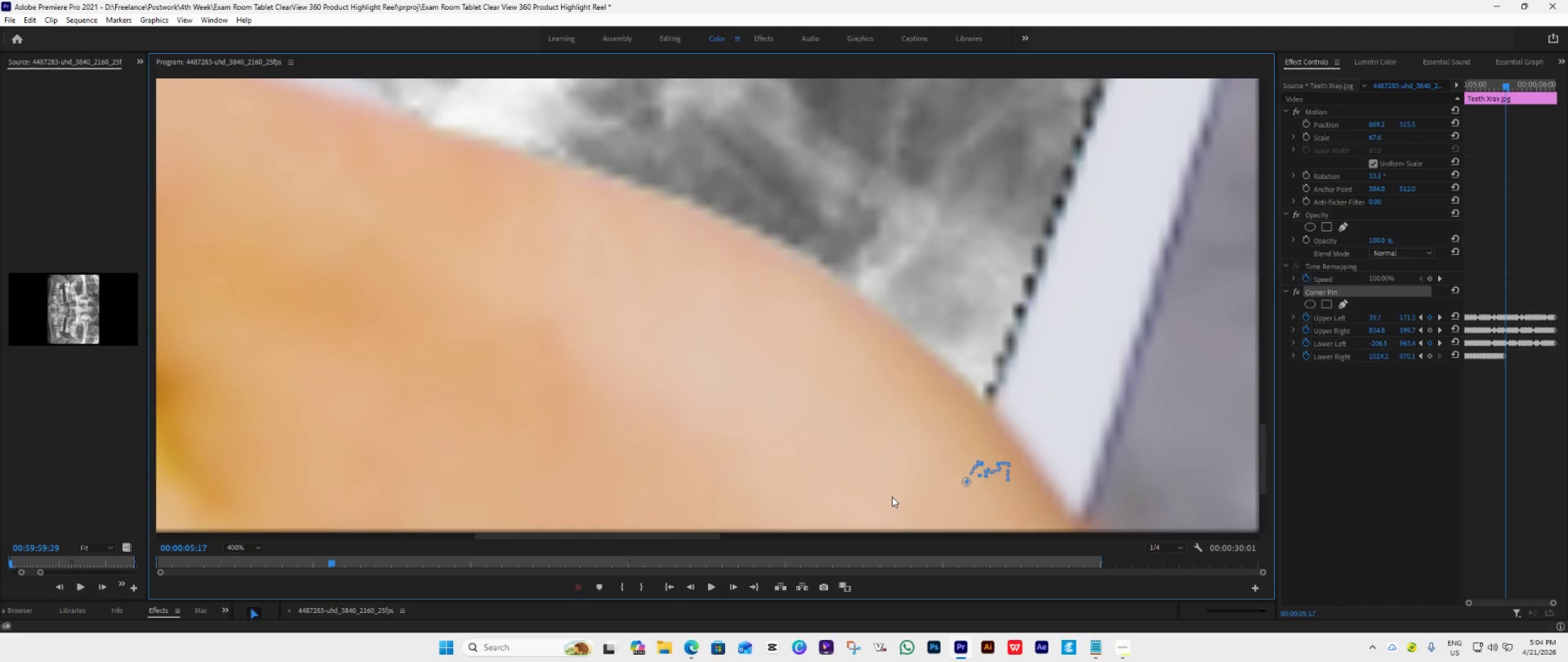 
left_click_drag(start_coordinate=[963, 483], to_coordinate=[967, 476])
 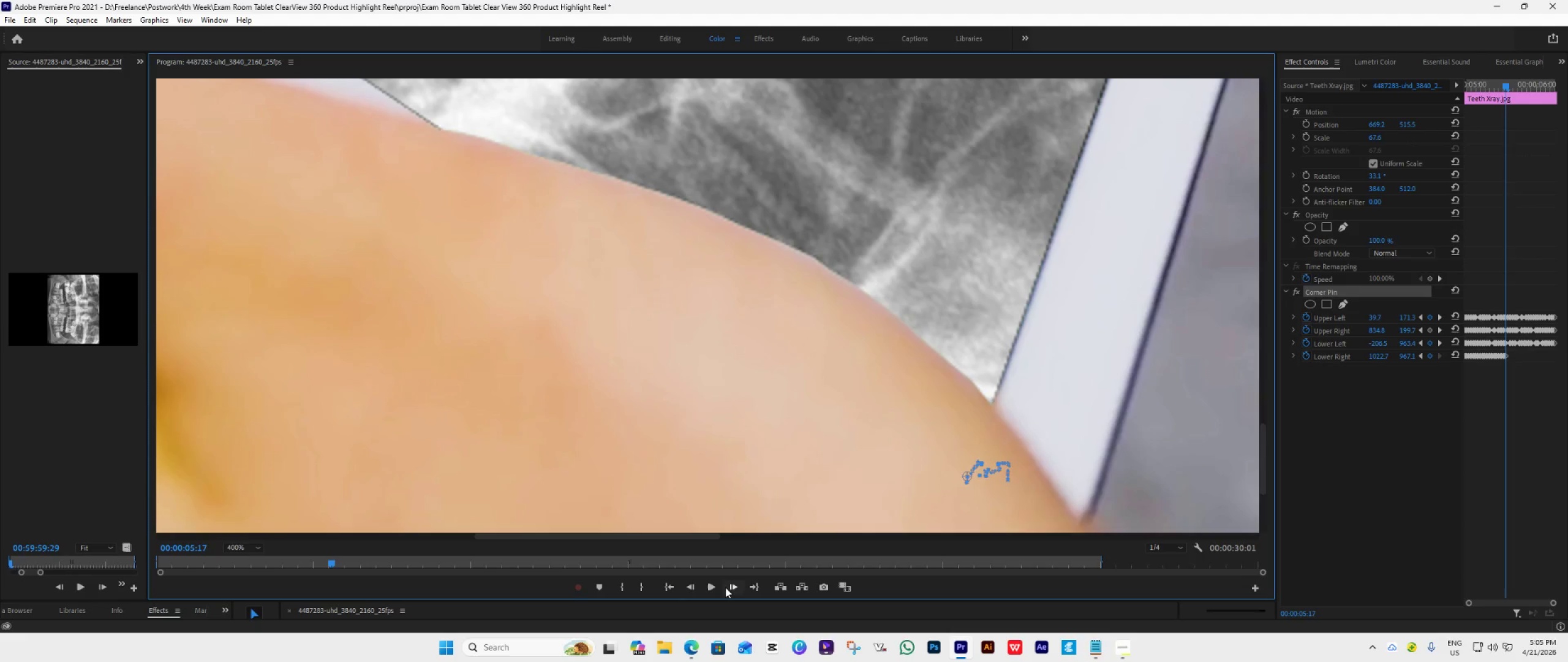 
left_click([729, 585])
 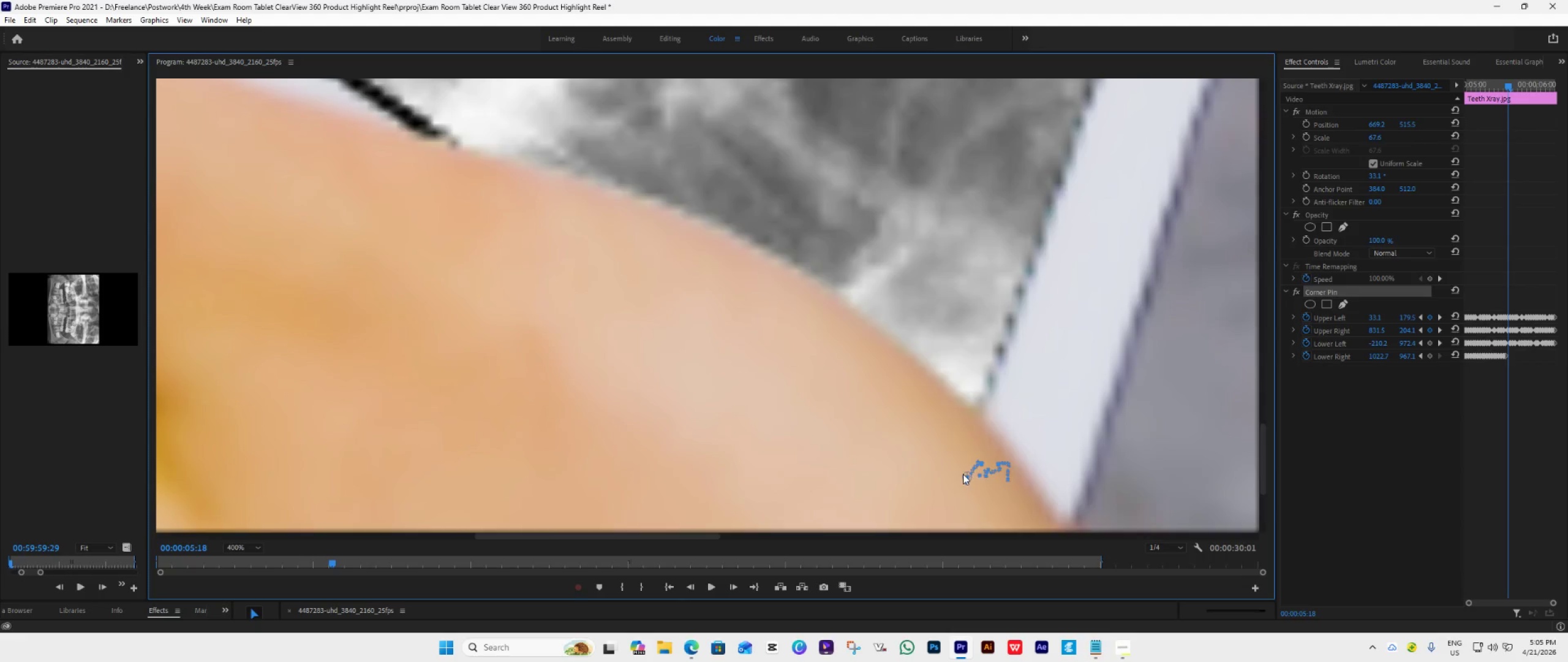 
left_click_drag(start_coordinate=[963, 474], to_coordinate=[955, 488])
 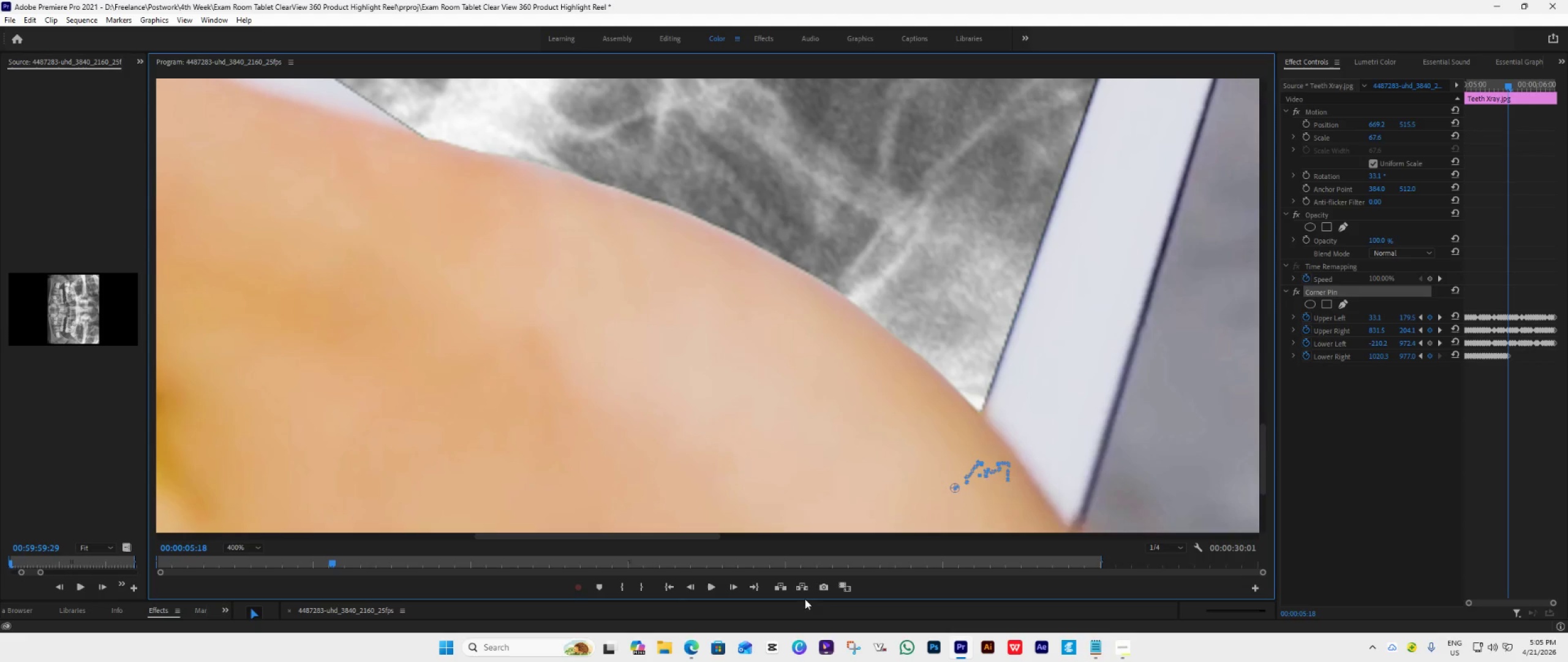 
left_click([731, 588])
 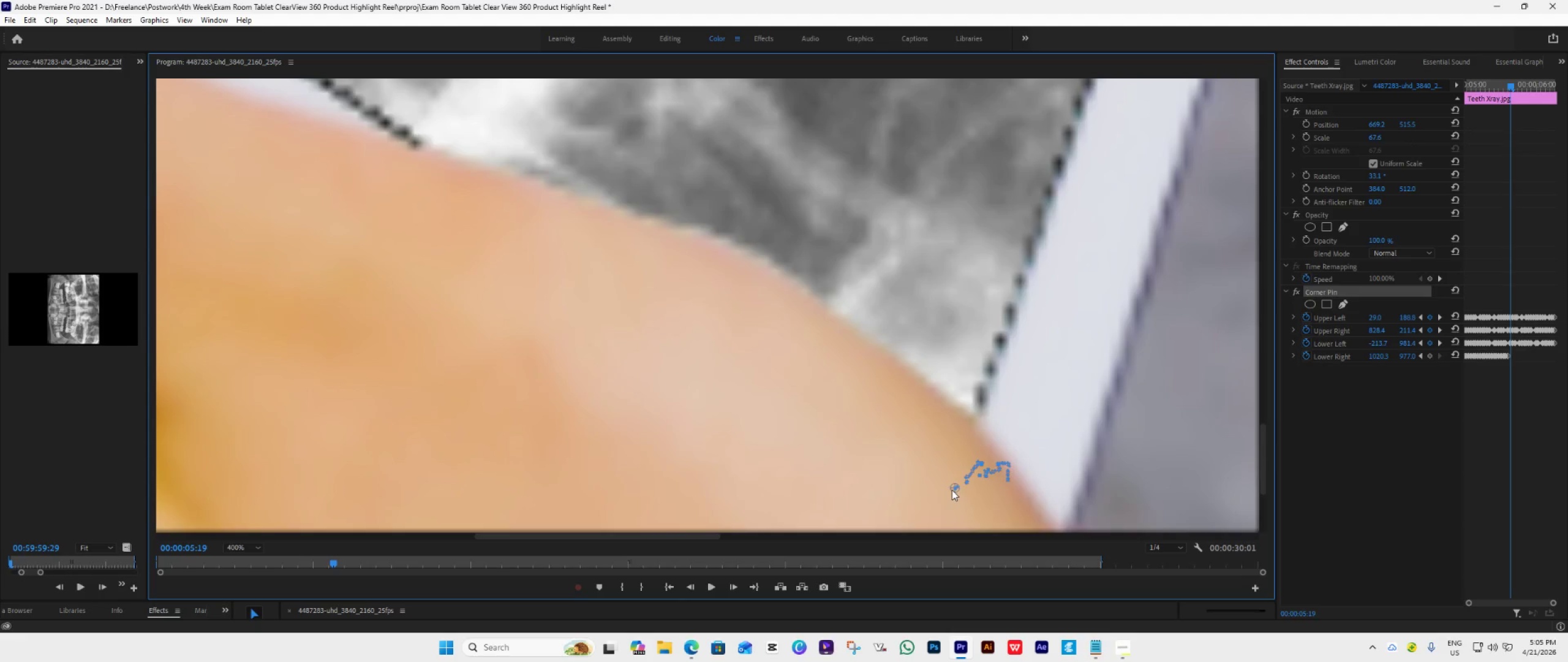 
left_click_drag(start_coordinate=[952, 490], to_coordinate=[949, 501])
 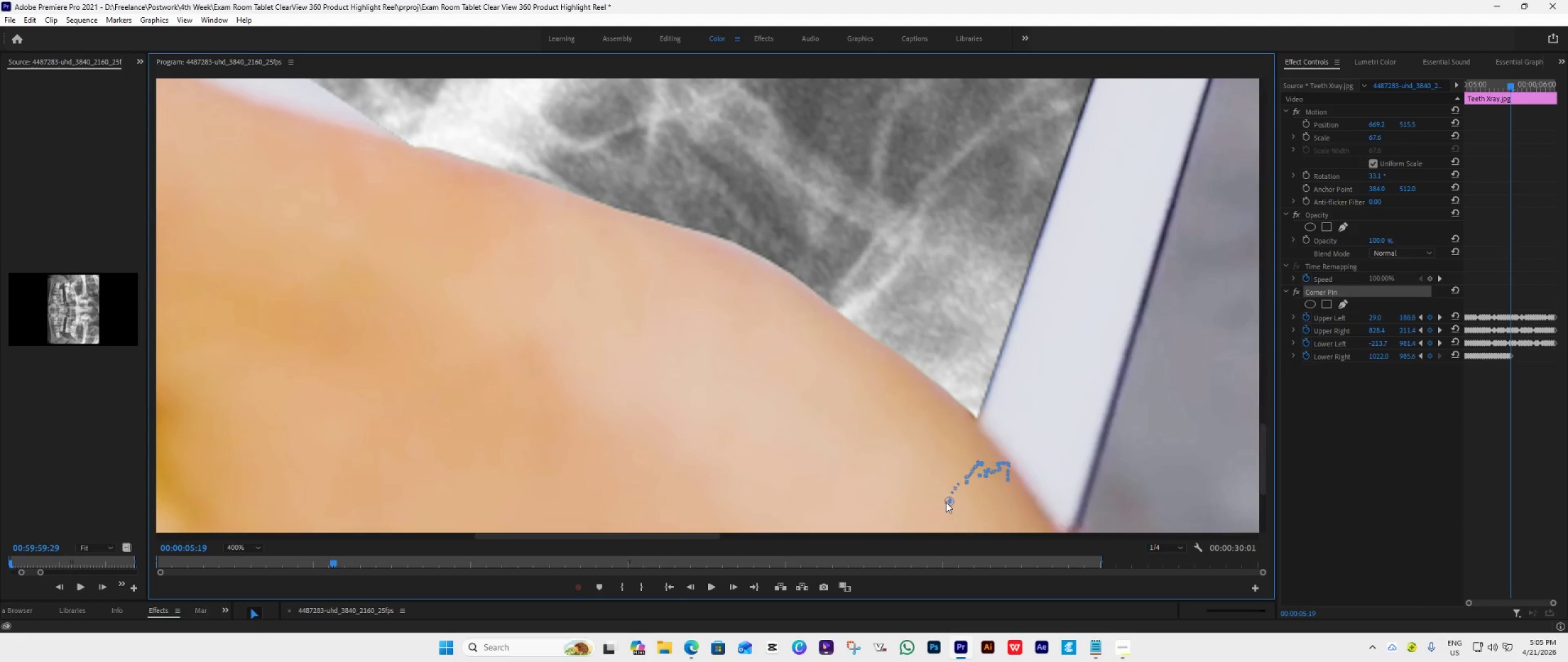 
wait(5.21)
 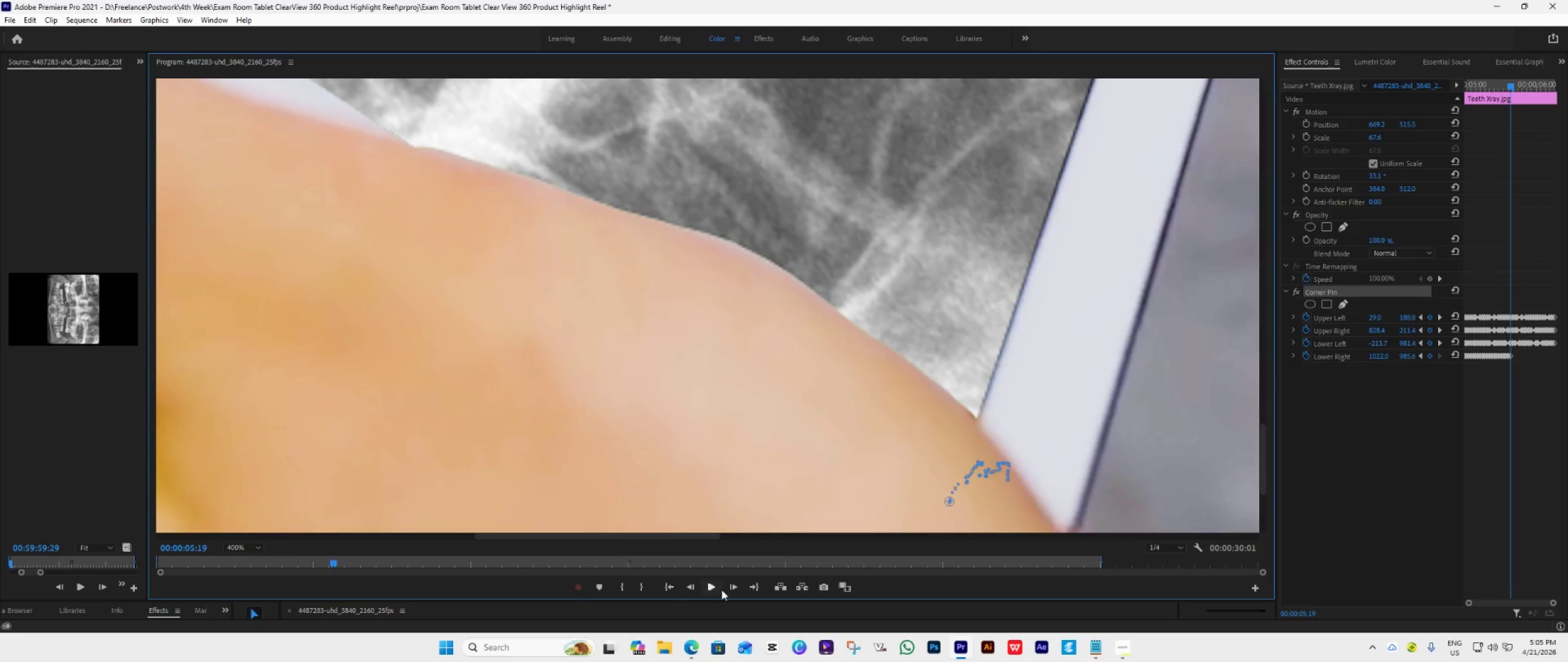 
left_click_drag(start_coordinate=[944, 501], to_coordinate=[949, 499])
 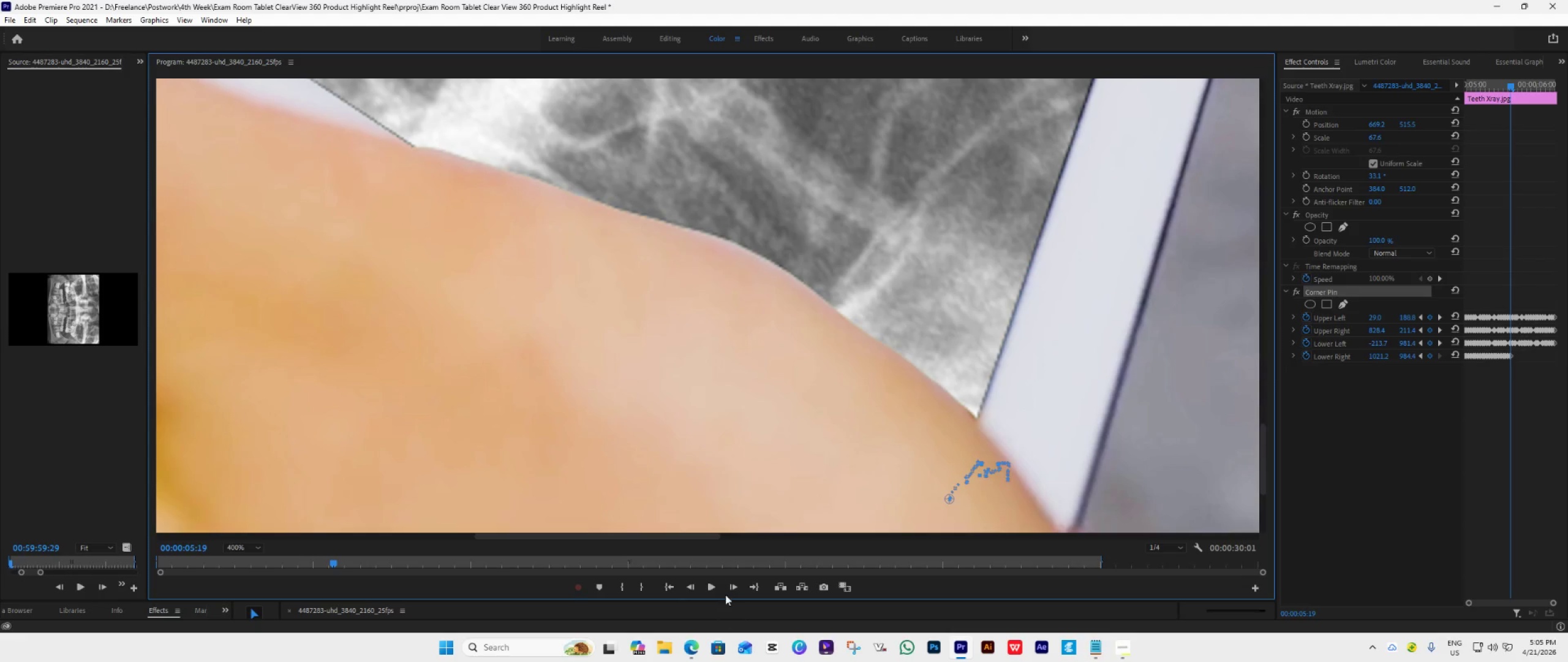 
left_click([732, 587])
 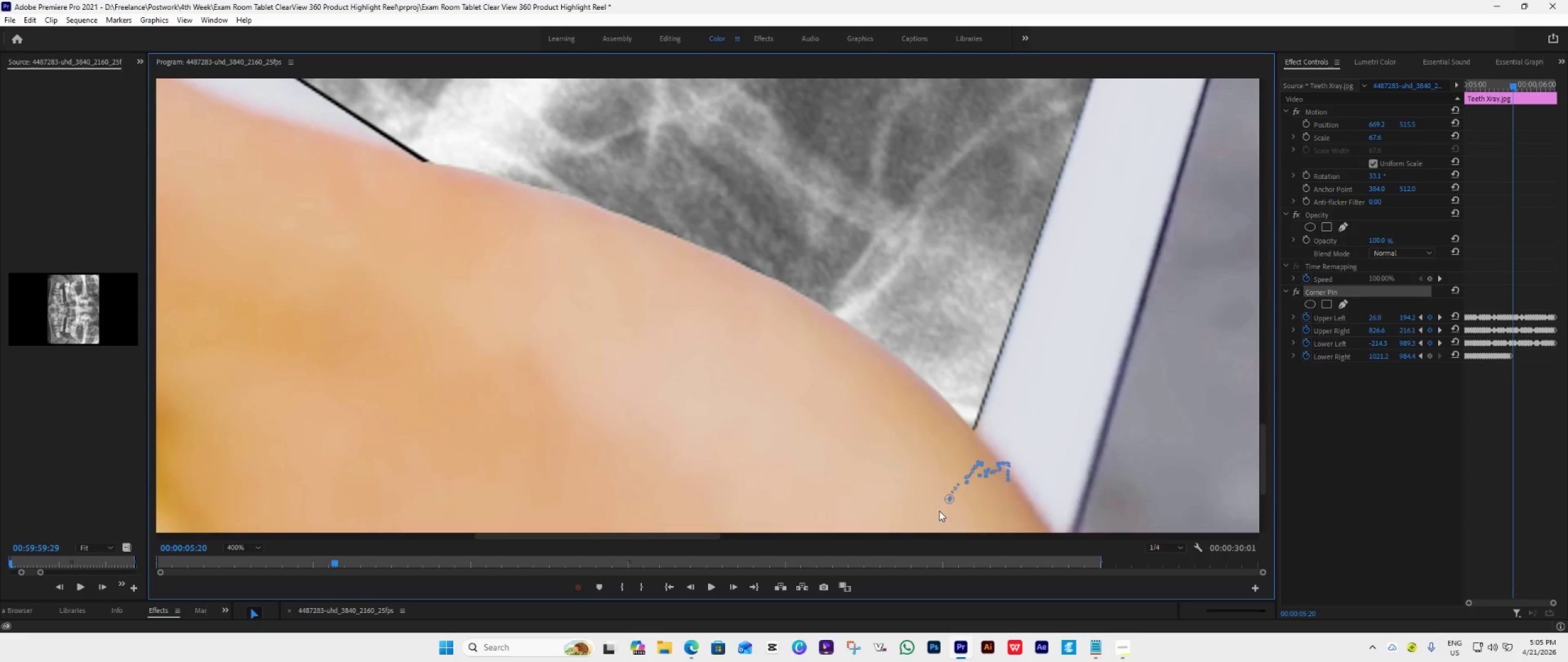 
left_click_drag(start_coordinate=[946, 501], to_coordinate=[948, 506])
 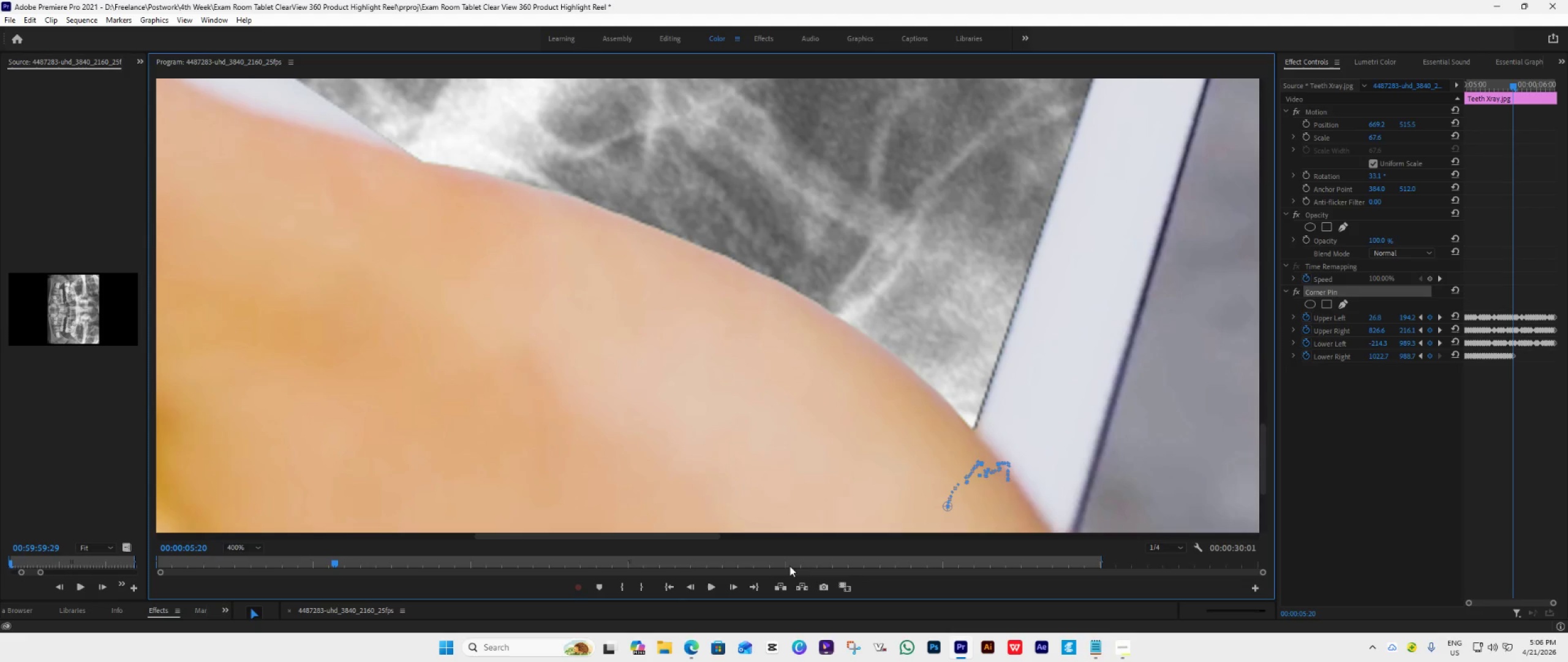 
left_click([734, 585])
 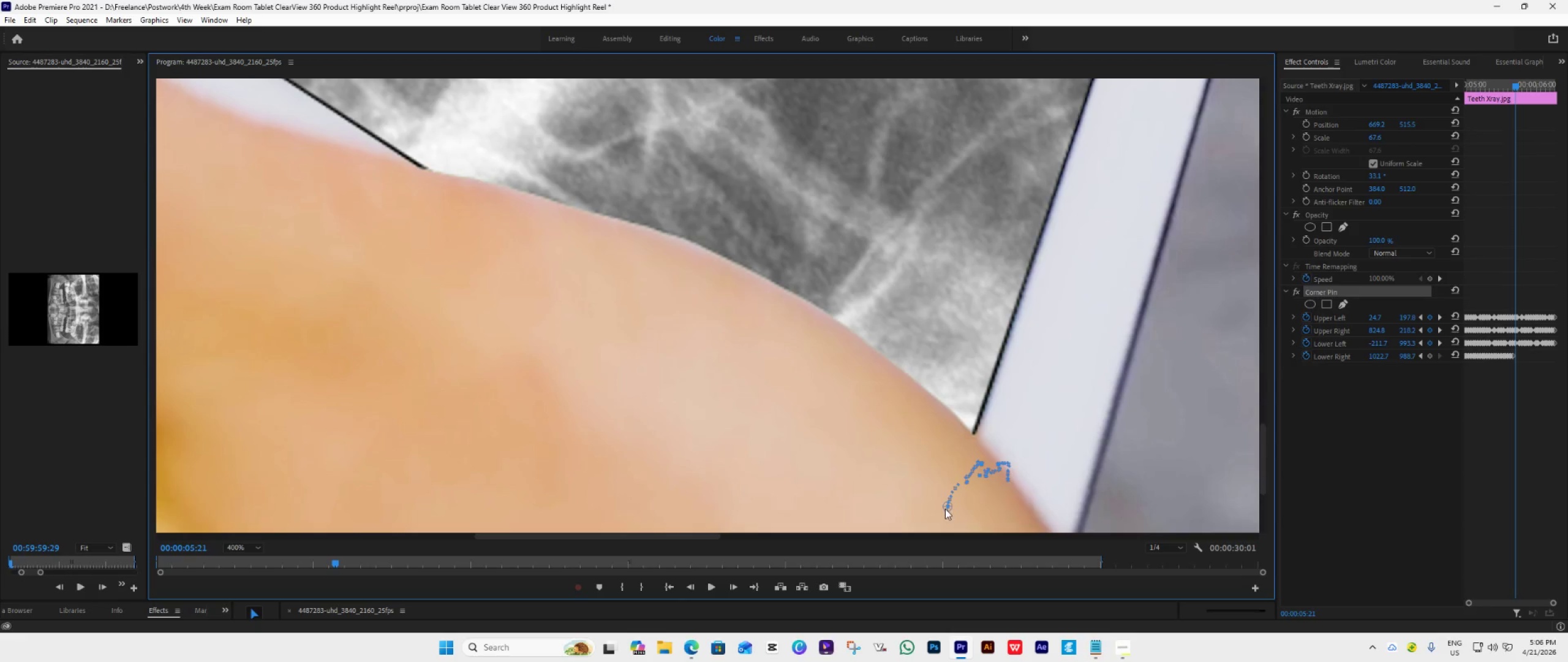 
left_click_drag(start_coordinate=[946, 509], to_coordinate=[950, 513])
 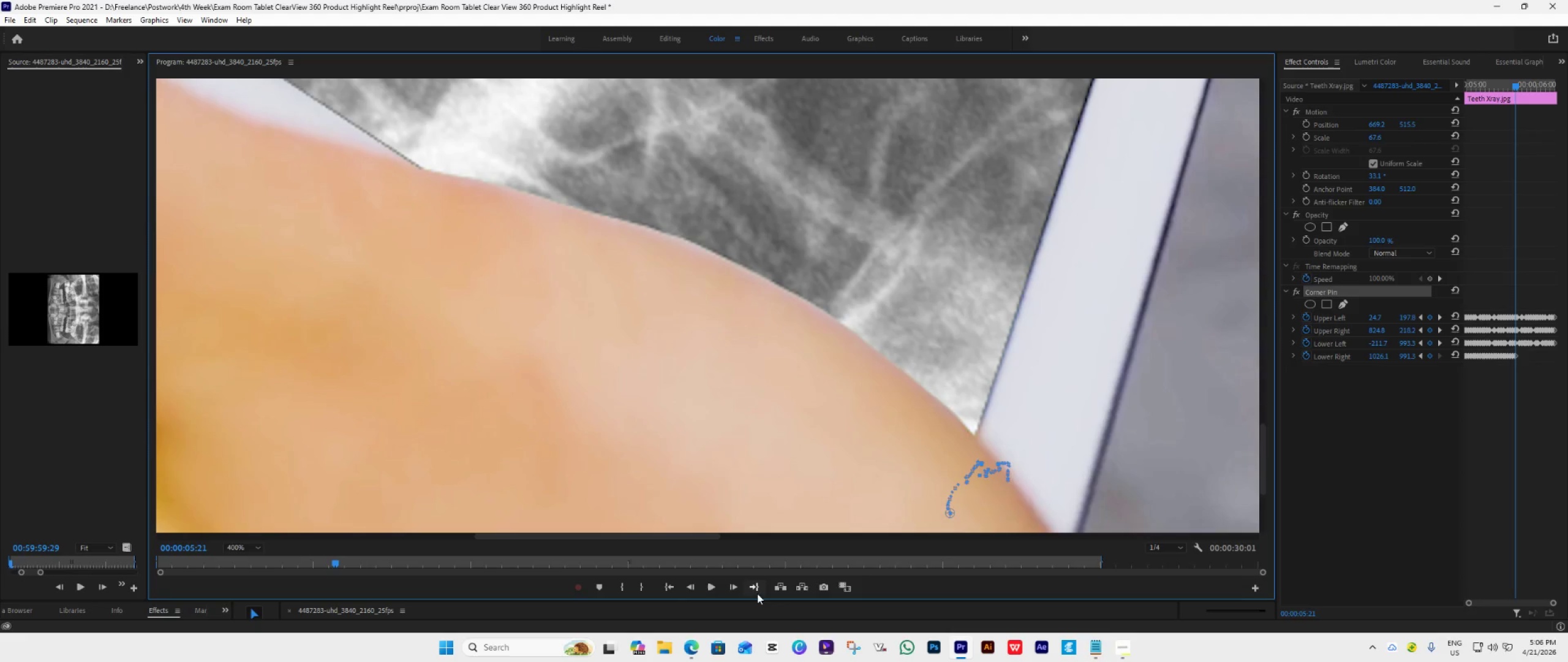 
left_click([737, 589])
 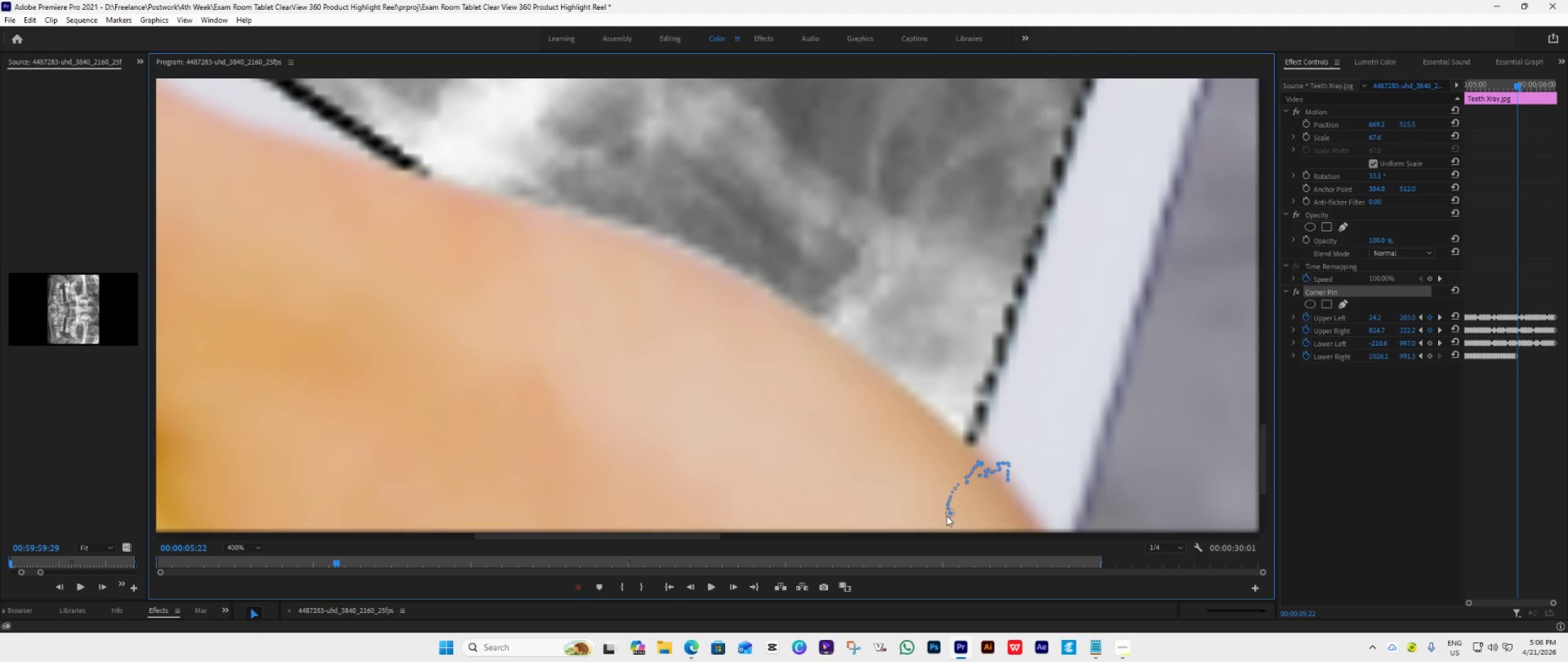 
left_click_drag(start_coordinate=[946, 516], to_coordinate=[948, 530])
 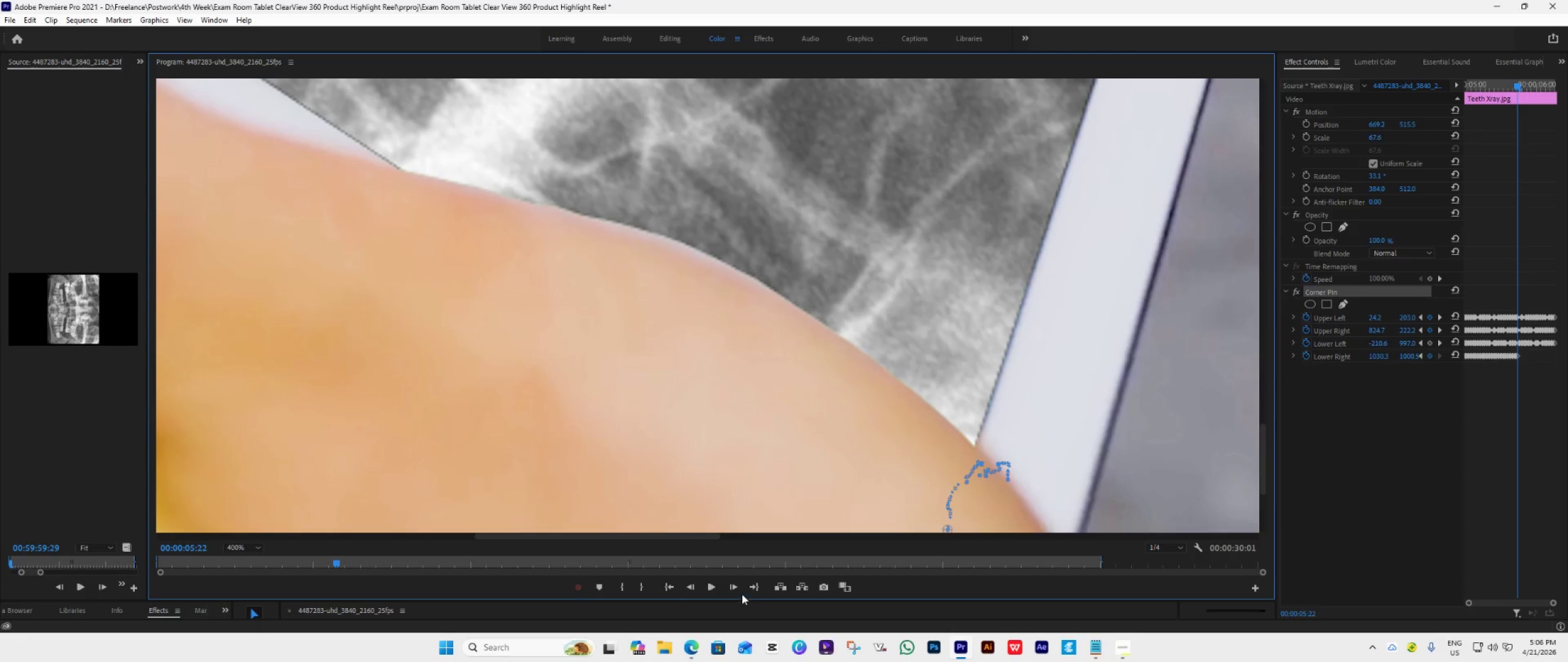 
left_click([737, 591])
 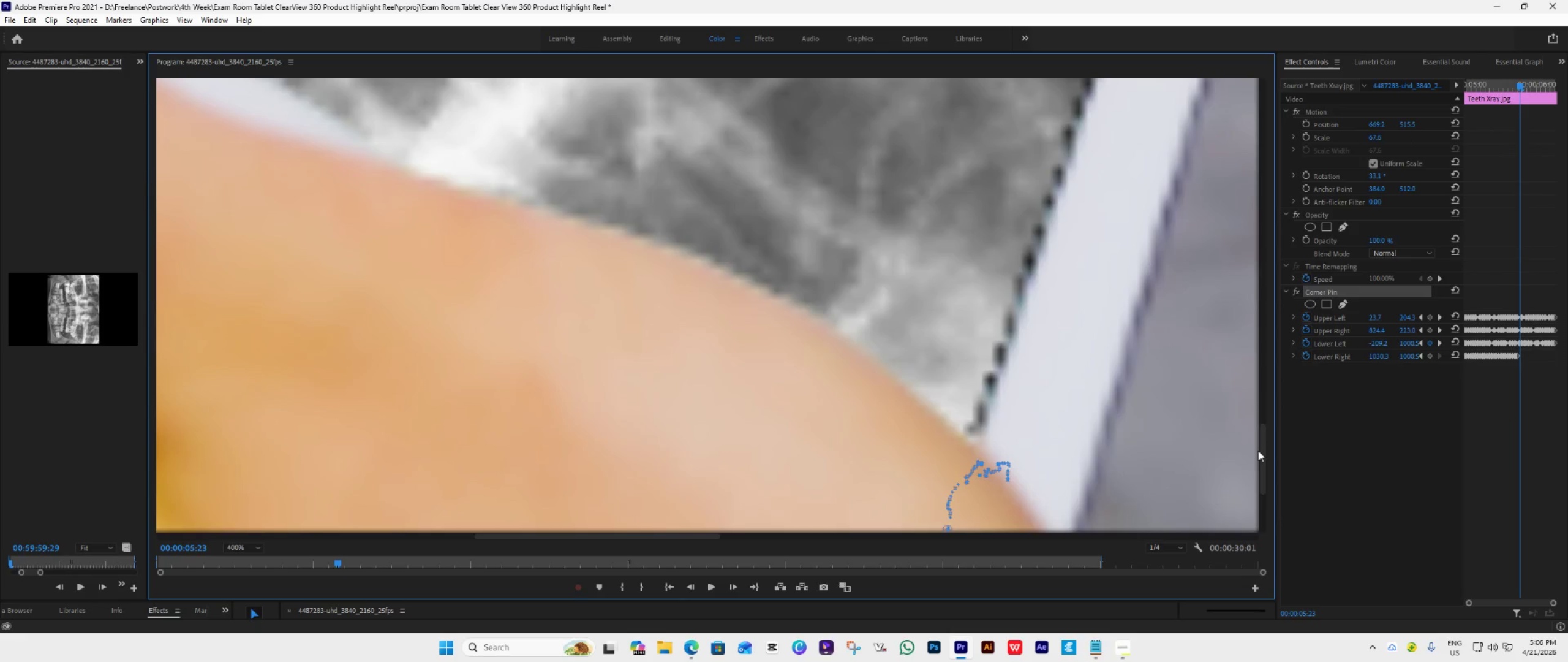 
left_click_drag(start_coordinate=[1264, 443], to_coordinate=[1262, 446])
 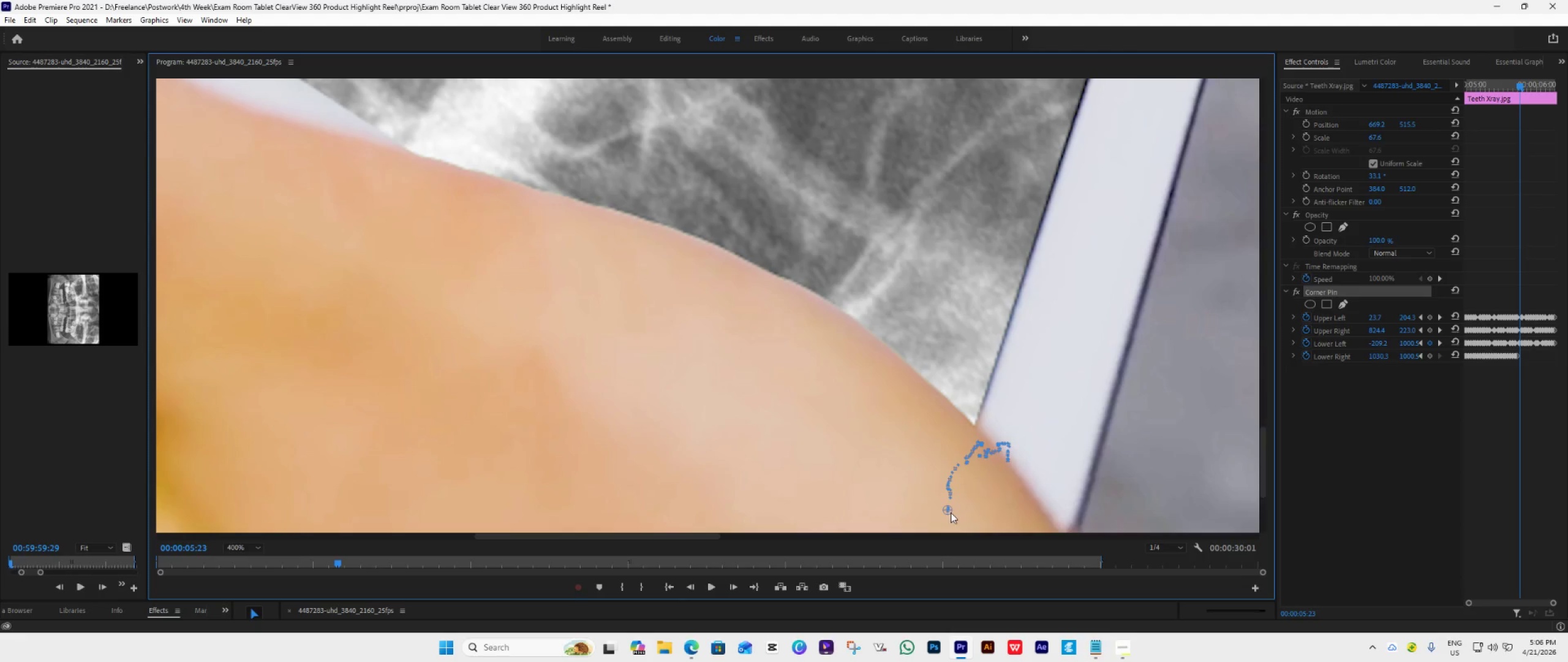 
left_click_drag(start_coordinate=[949, 512], to_coordinate=[951, 501])
 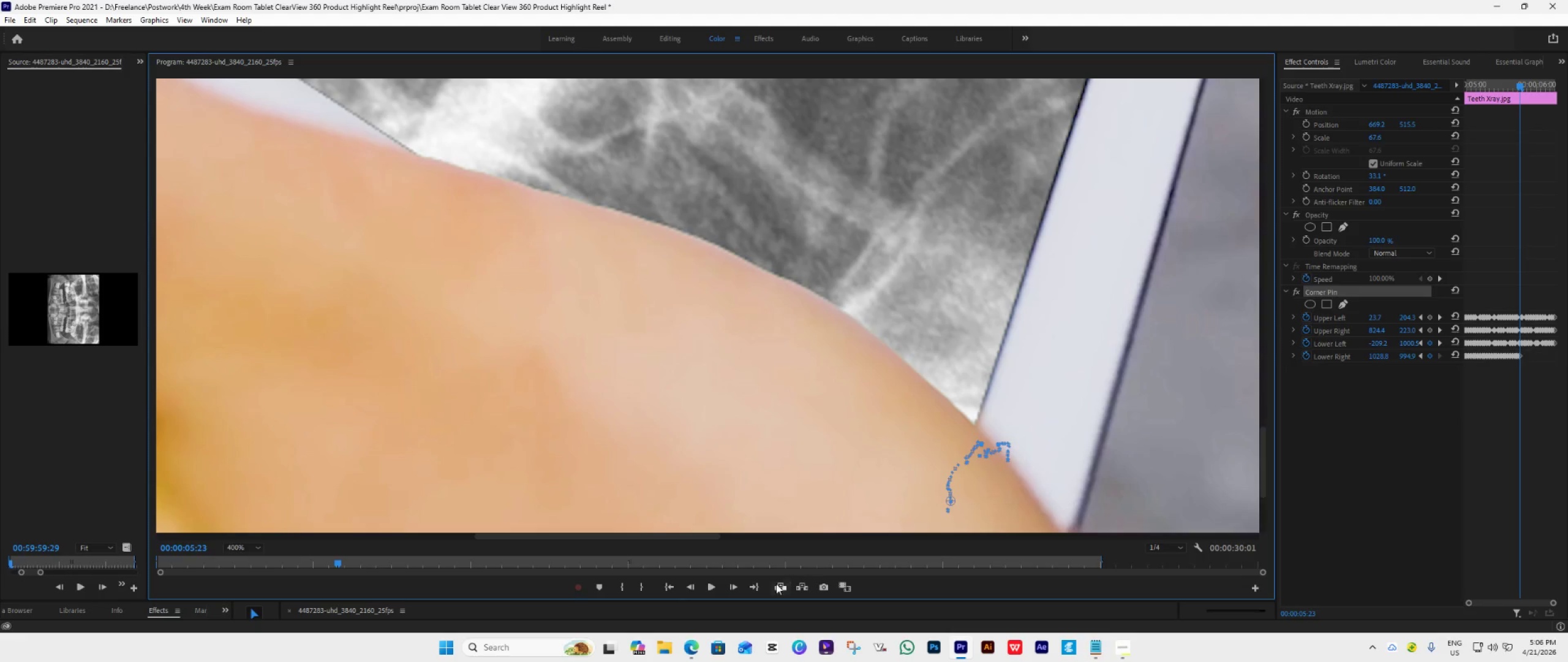 
left_click([736, 586])
 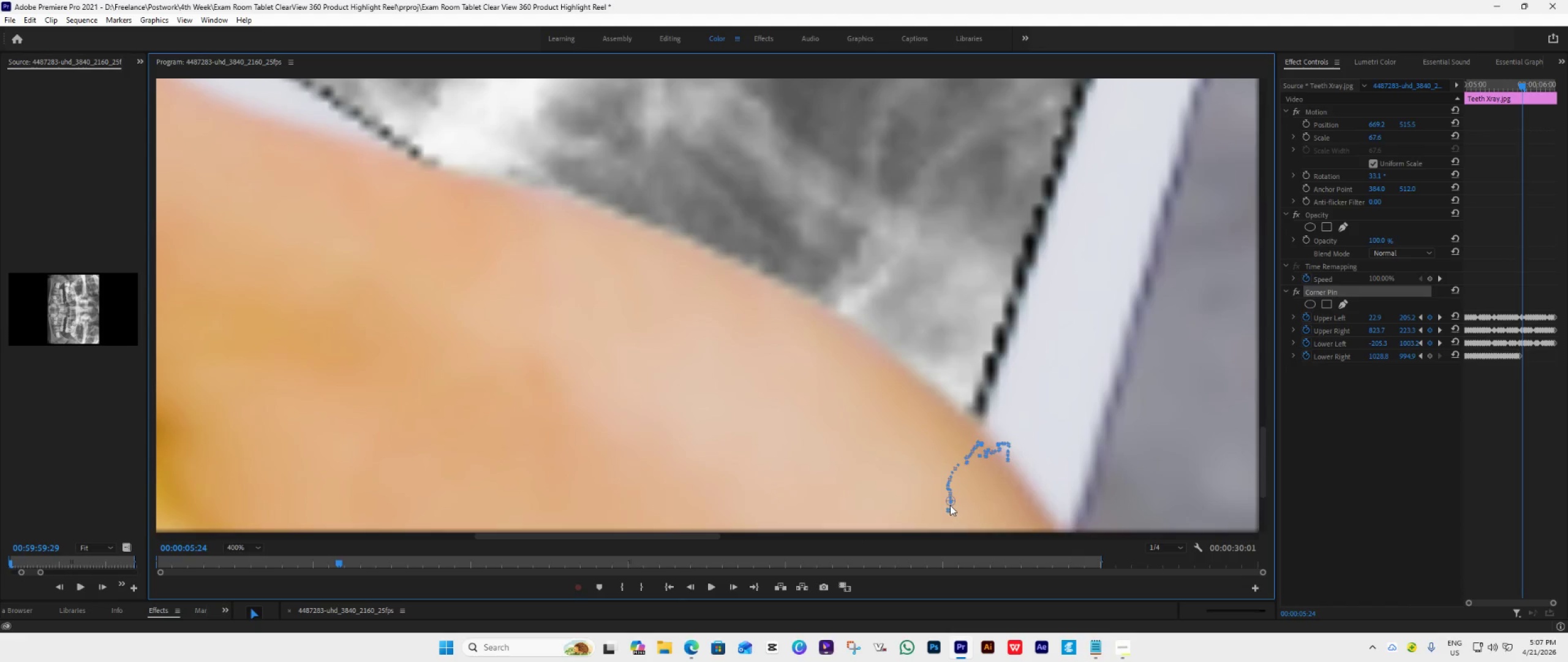 
left_click_drag(start_coordinate=[951, 505], to_coordinate=[954, 505])
 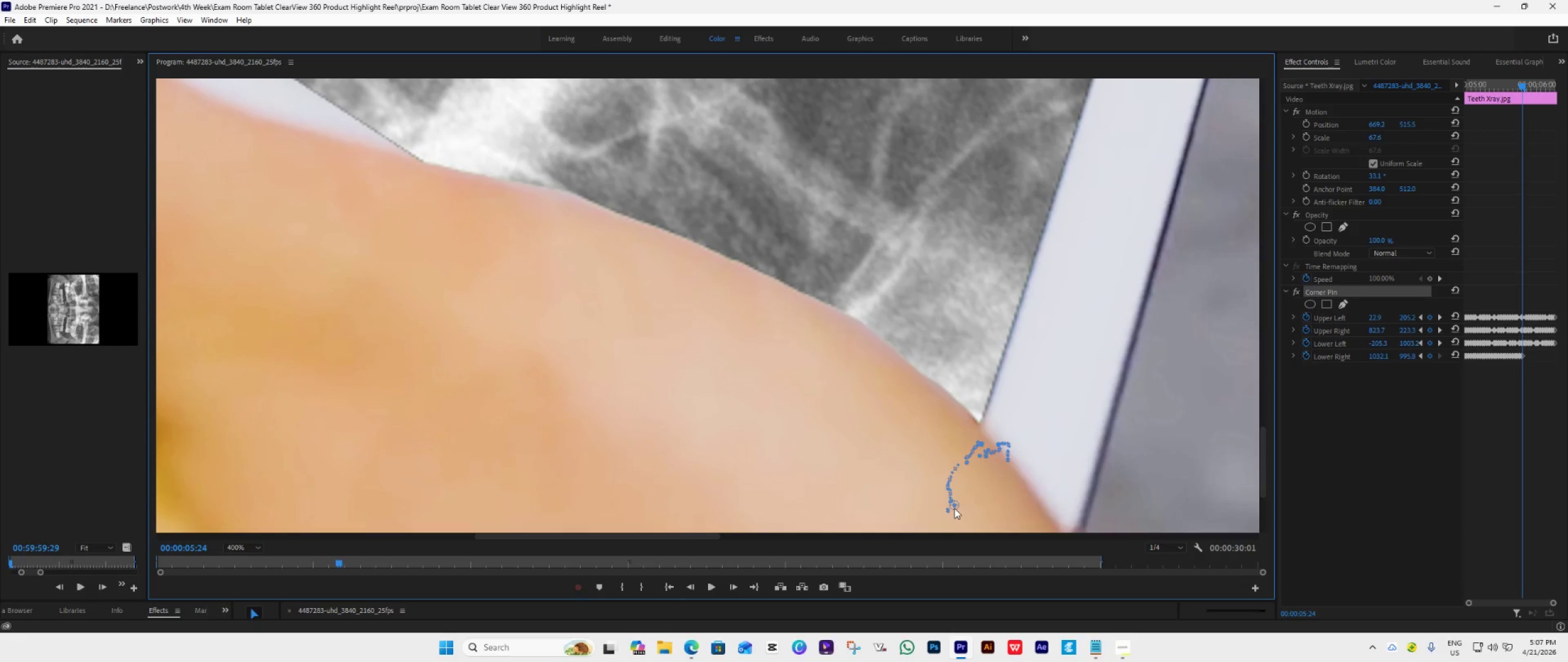 
left_click_drag(start_coordinate=[954, 508], to_coordinate=[955, 505])
 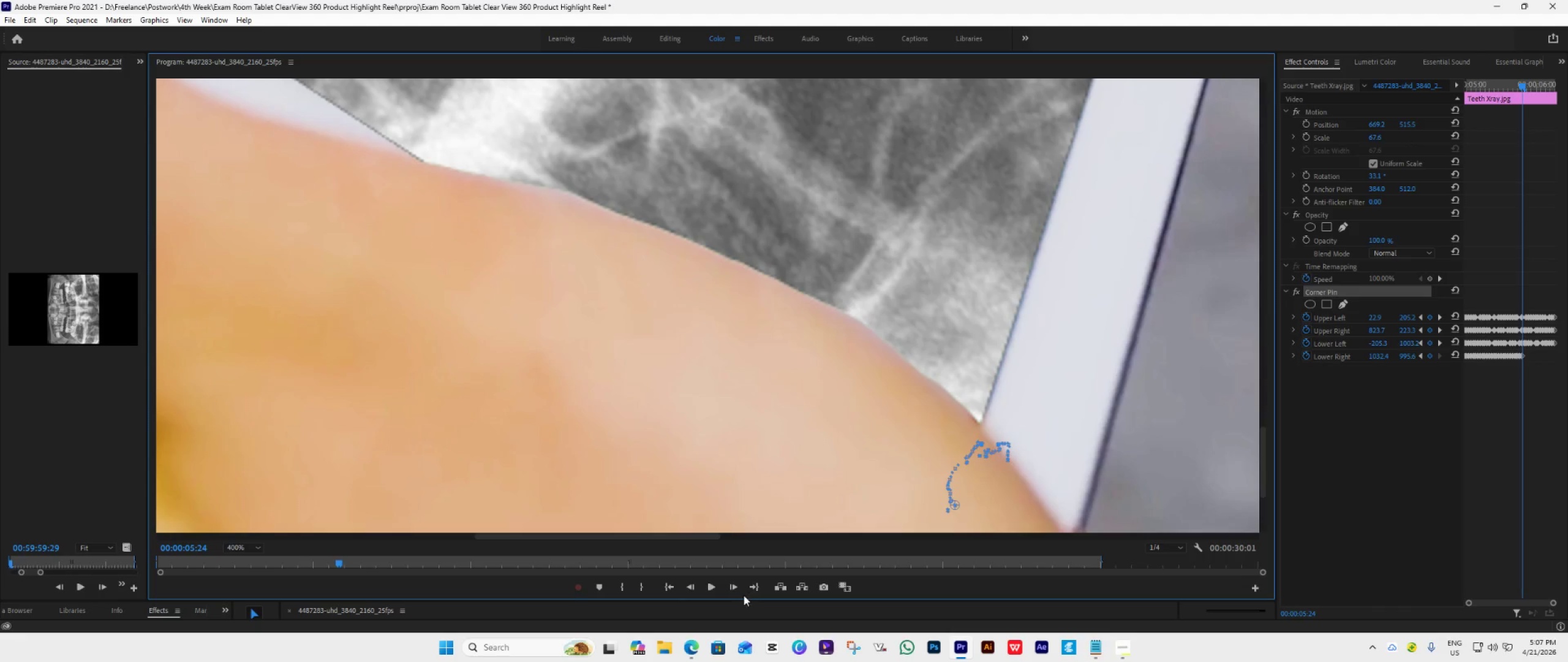 
left_click([735, 588])
 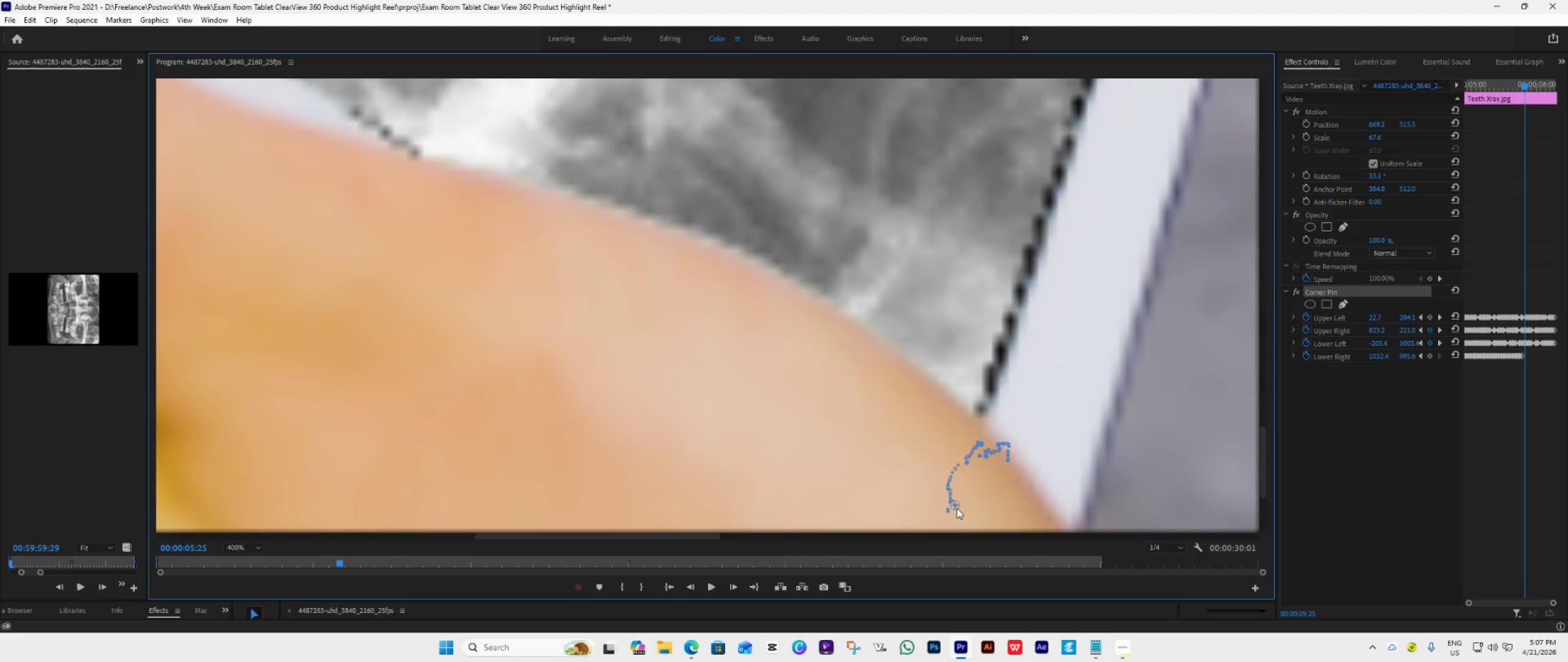 
left_click_drag(start_coordinate=[957, 508], to_coordinate=[959, 505])
 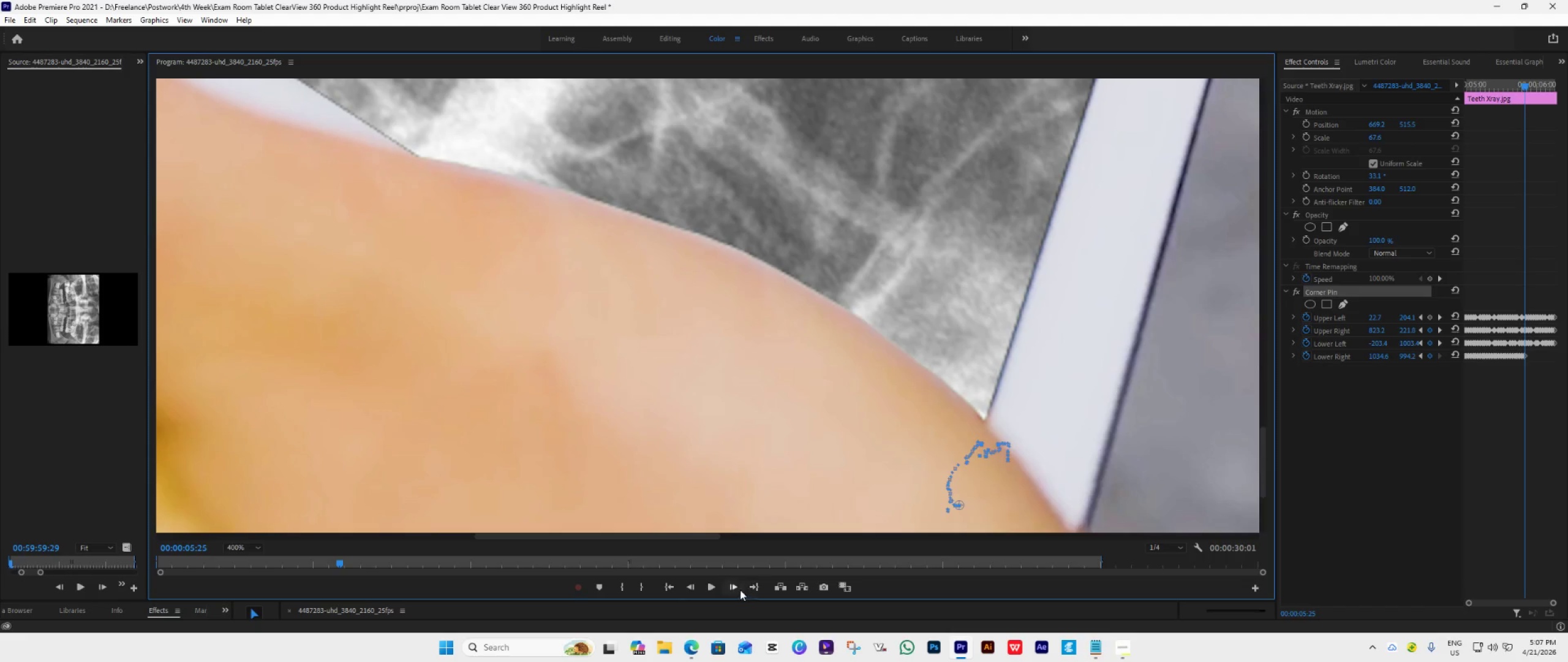 
double_click([735, 588])
 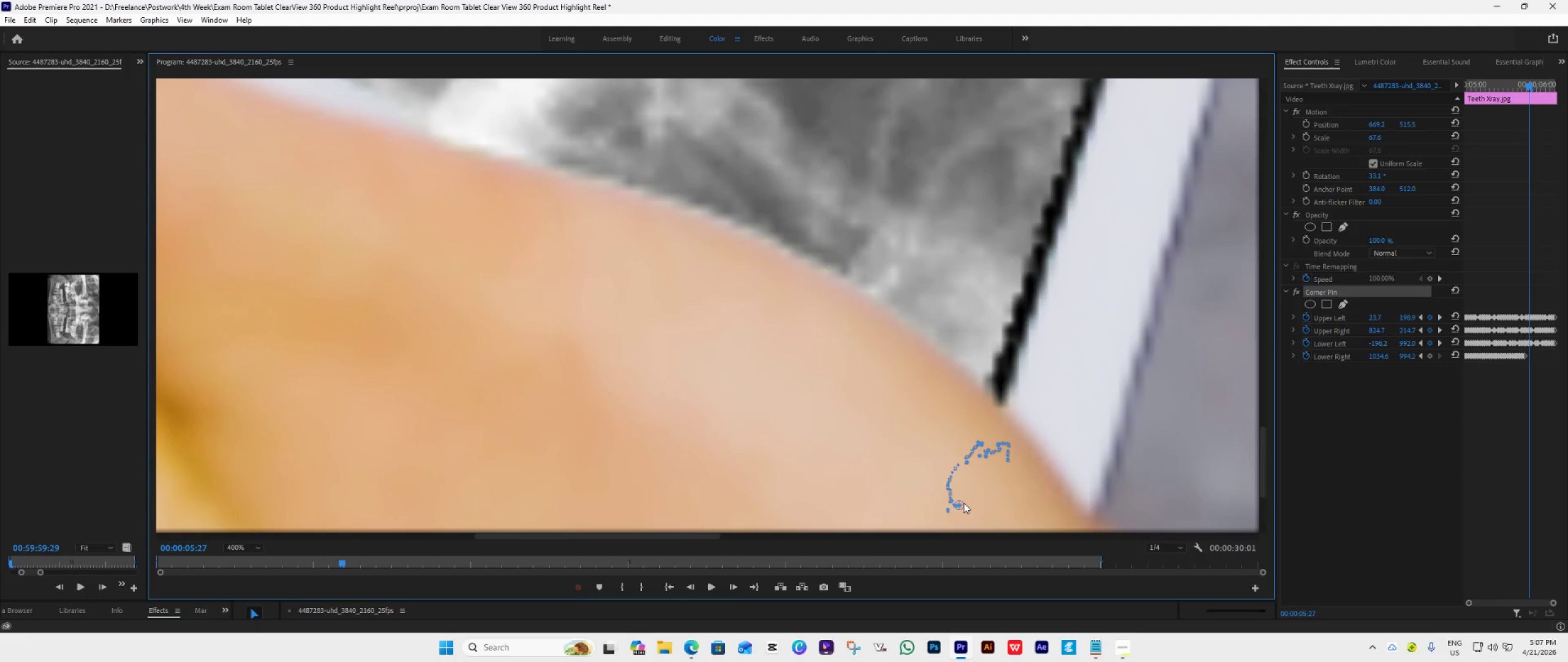 
left_click_drag(start_coordinate=[964, 502], to_coordinate=[981, 479])
 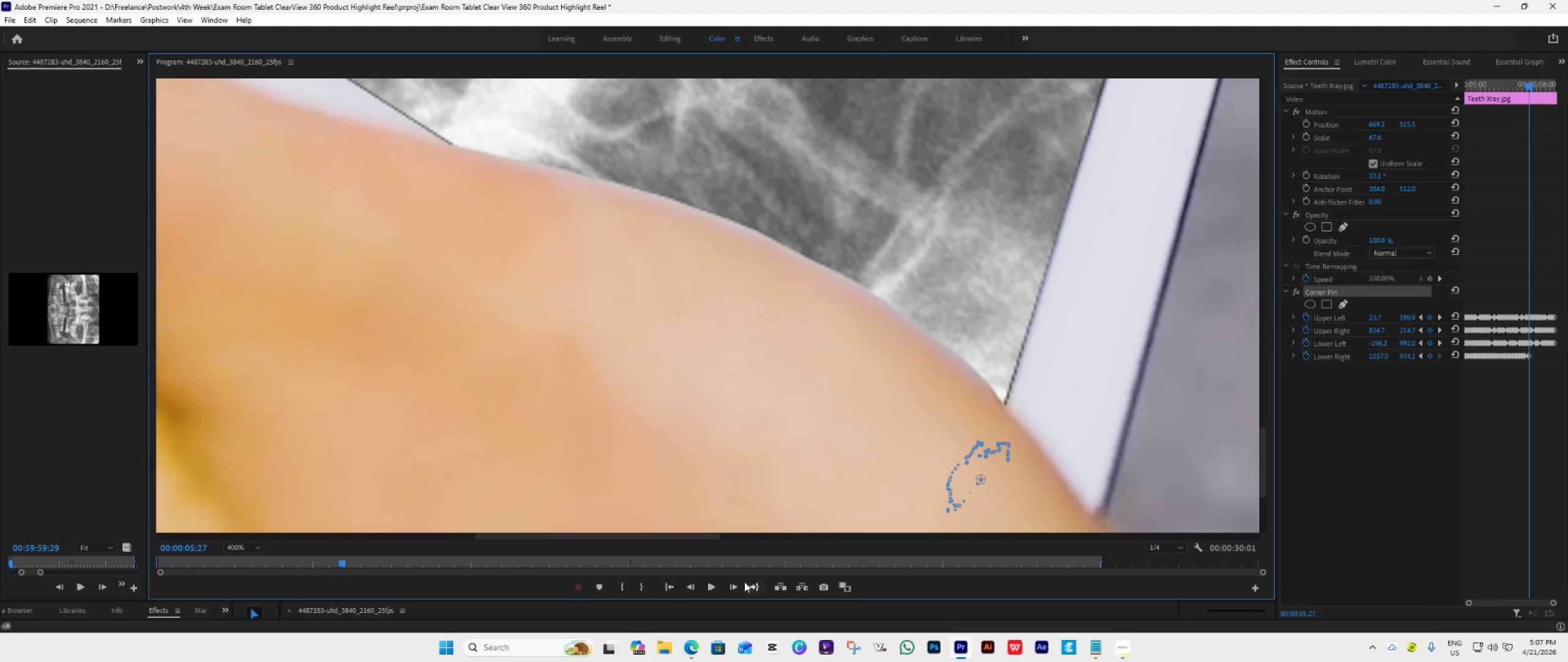 
left_click([738, 583])
 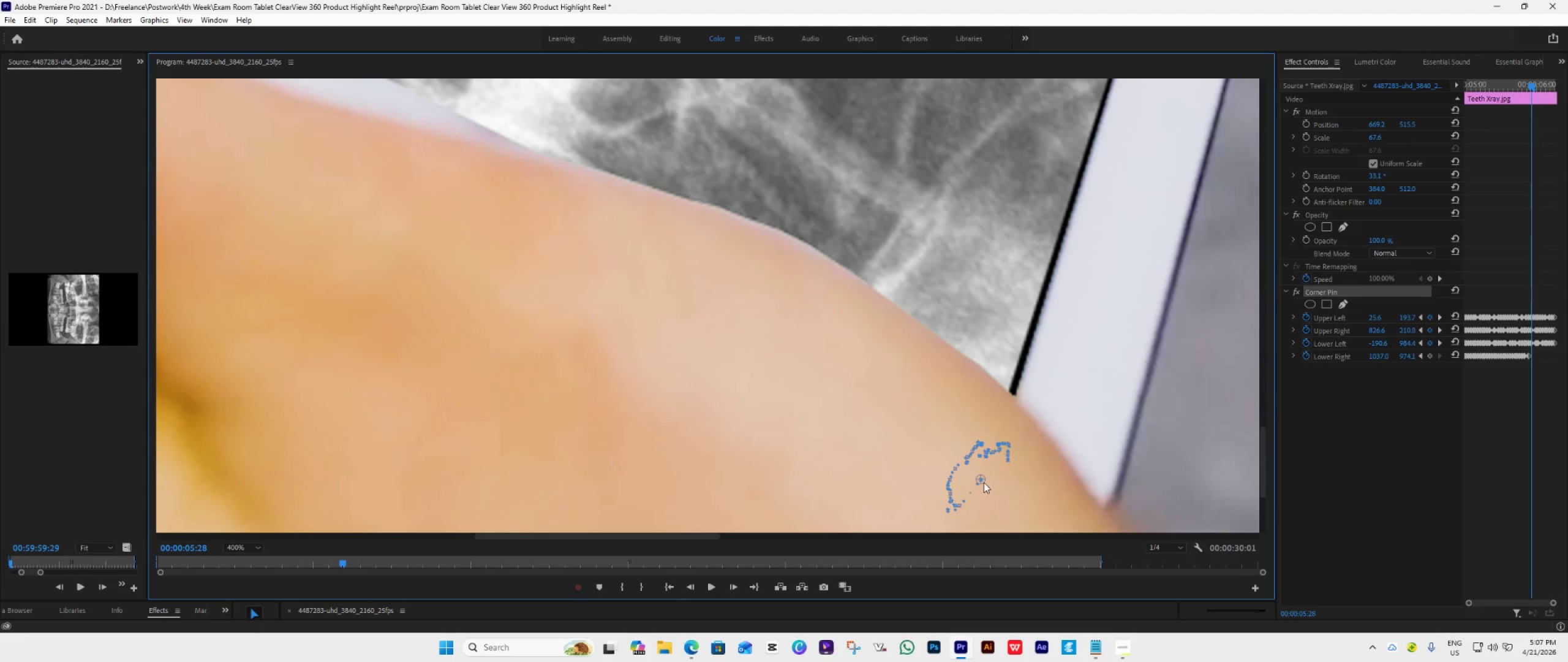 
left_click_drag(start_coordinate=[984, 476], to_coordinate=[1003, 458])
 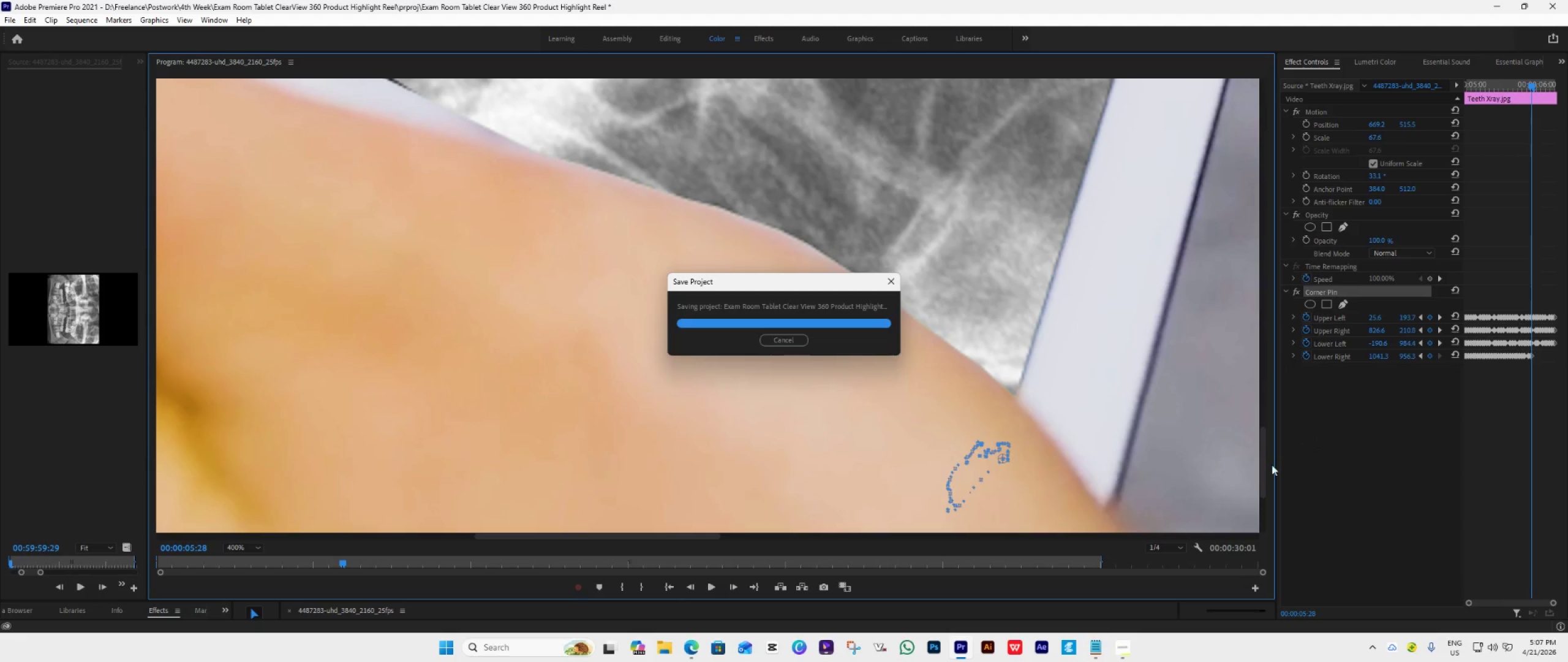 
left_click_drag(start_coordinate=[1264, 460], to_coordinate=[1275, 454])
 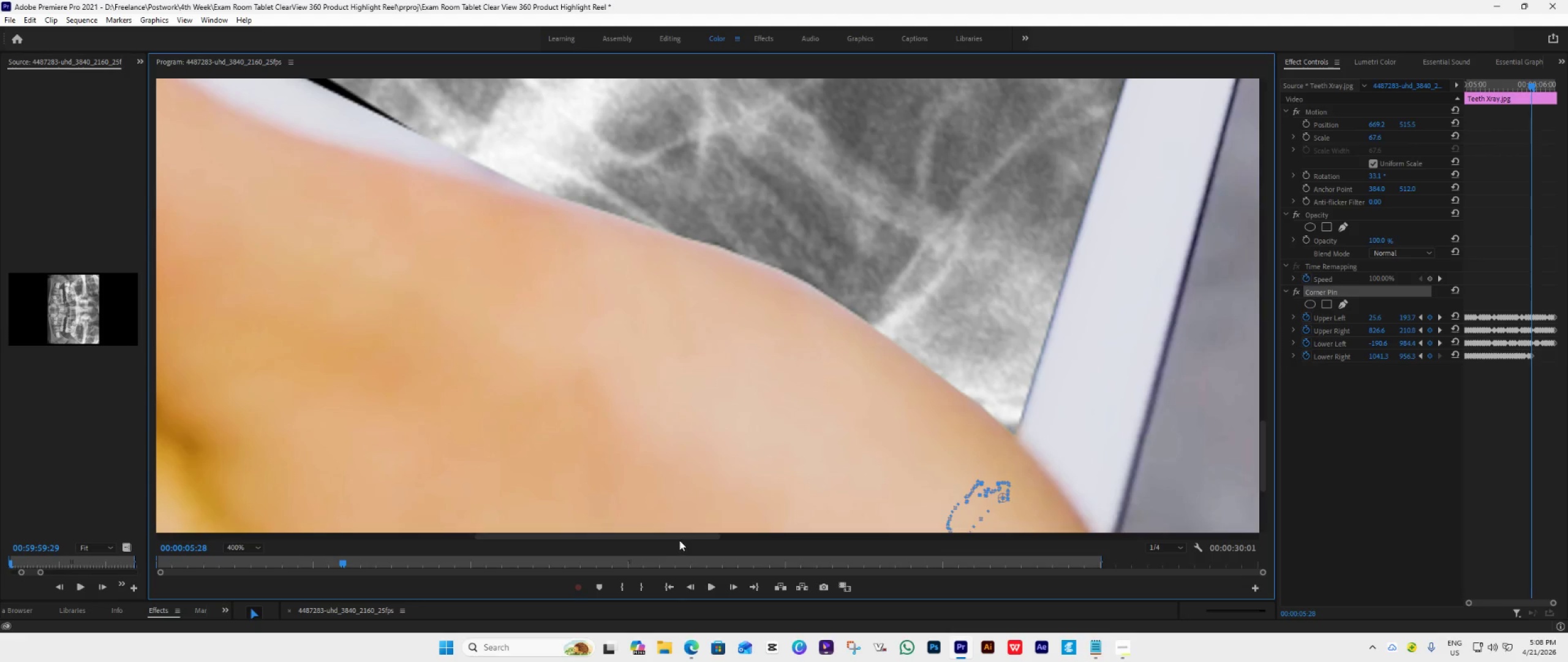 
left_click_drag(start_coordinate=[678, 538], to_coordinate=[552, 527])
 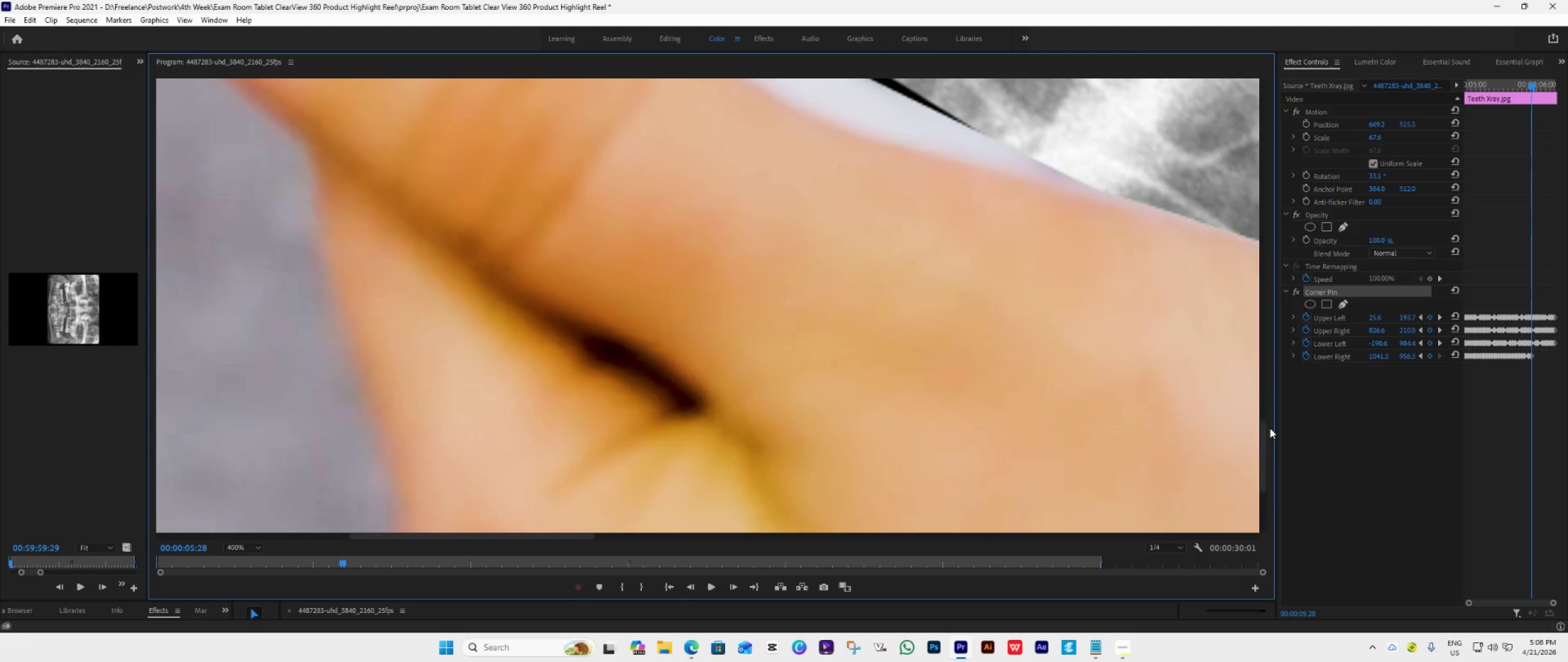 
left_click_drag(start_coordinate=[1266, 432], to_coordinate=[1273, 397])
 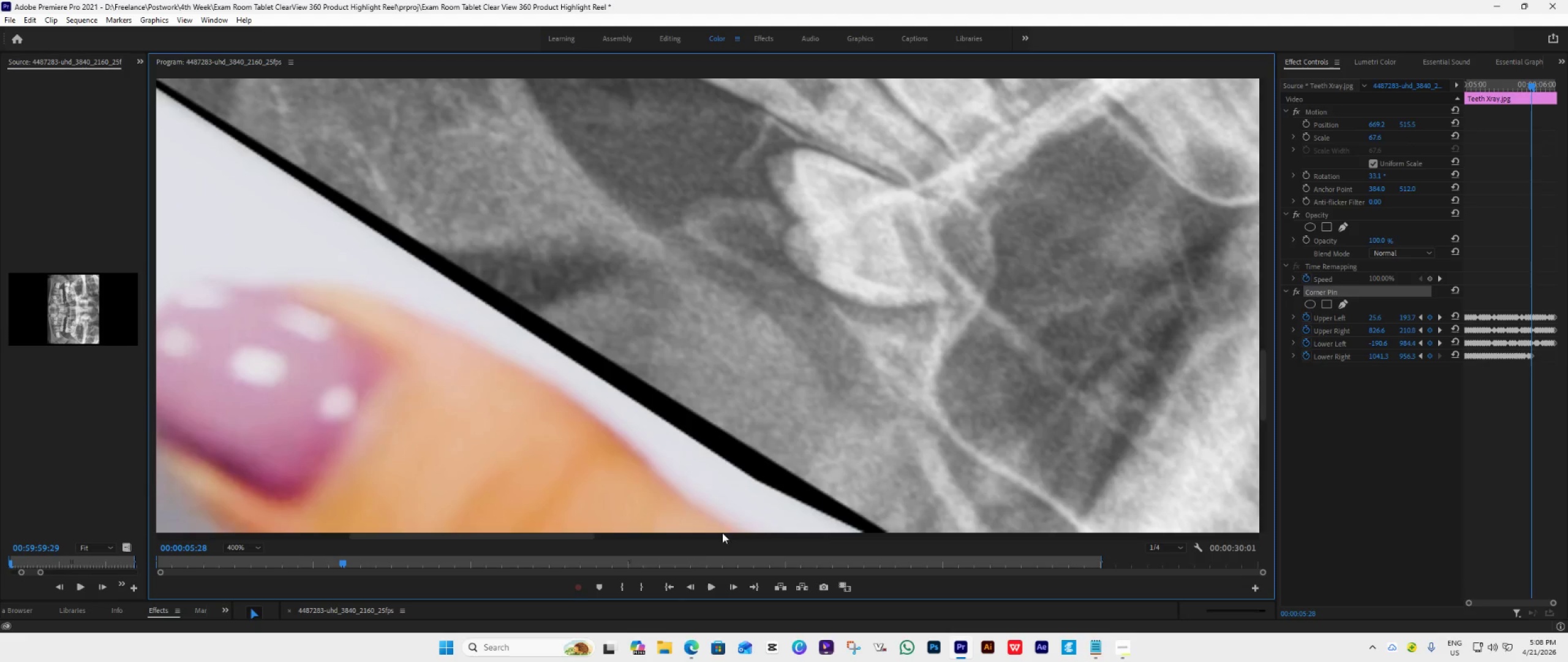 
left_click_drag(start_coordinate=[575, 535], to_coordinate=[513, 527])
 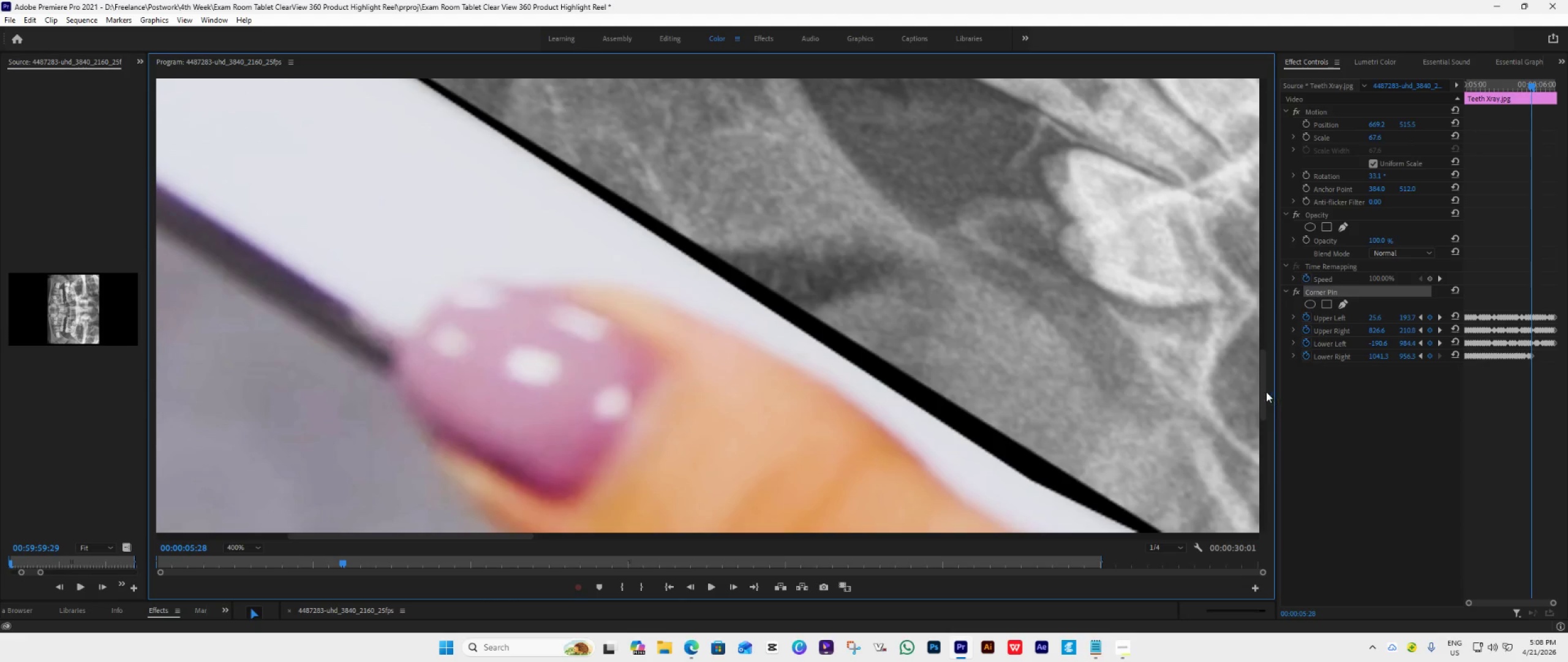 
left_click_drag(start_coordinate=[1265, 390], to_coordinate=[1278, 359])
 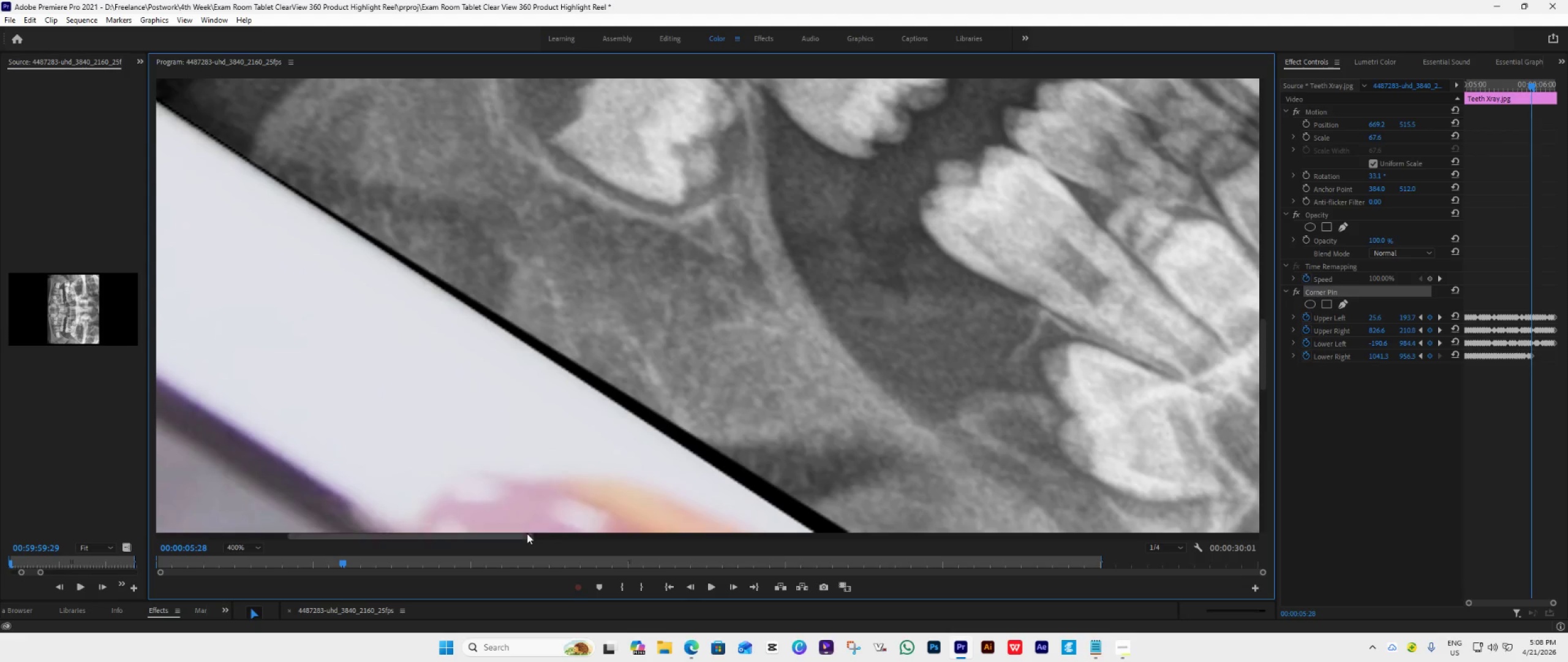 
left_click_drag(start_coordinate=[513, 533], to_coordinate=[465, 527])
 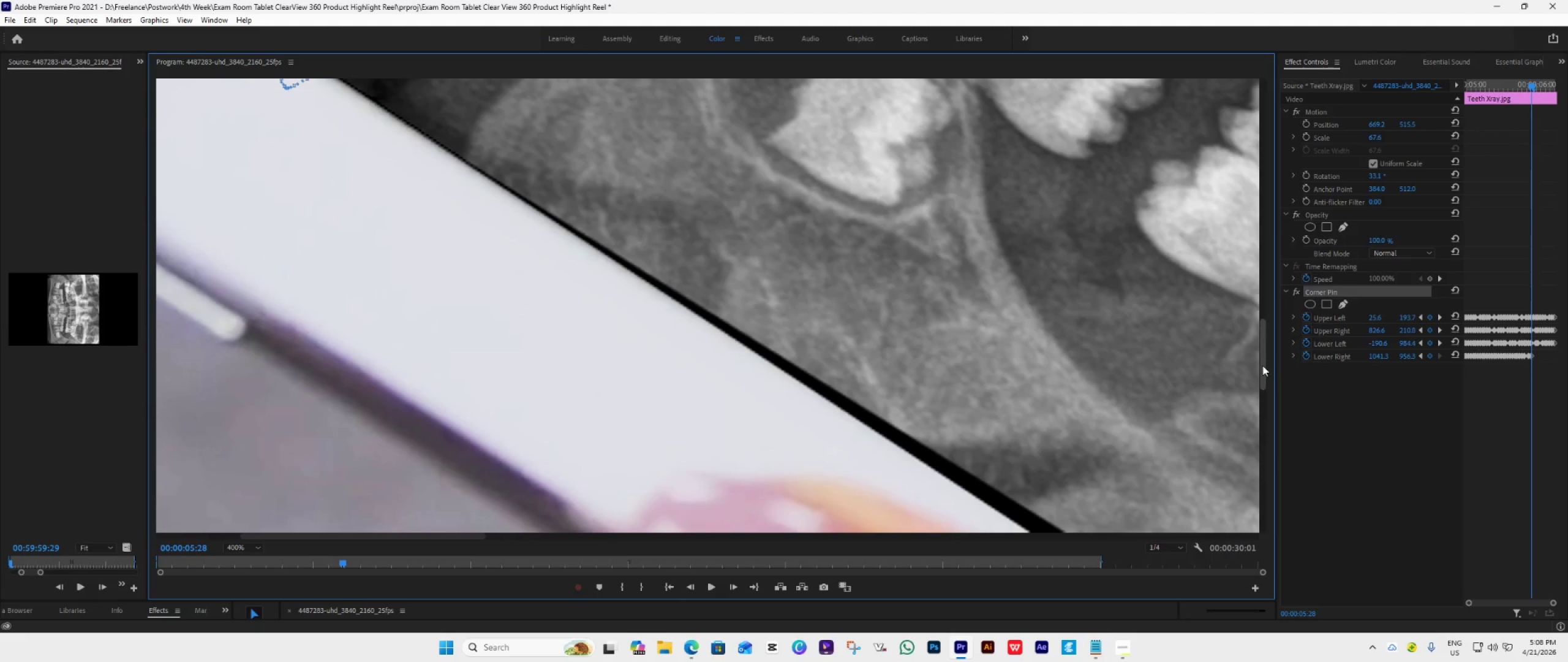 
left_click_drag(start_coordinate=[1263, 365], to_coordinate=[1256, 396])
 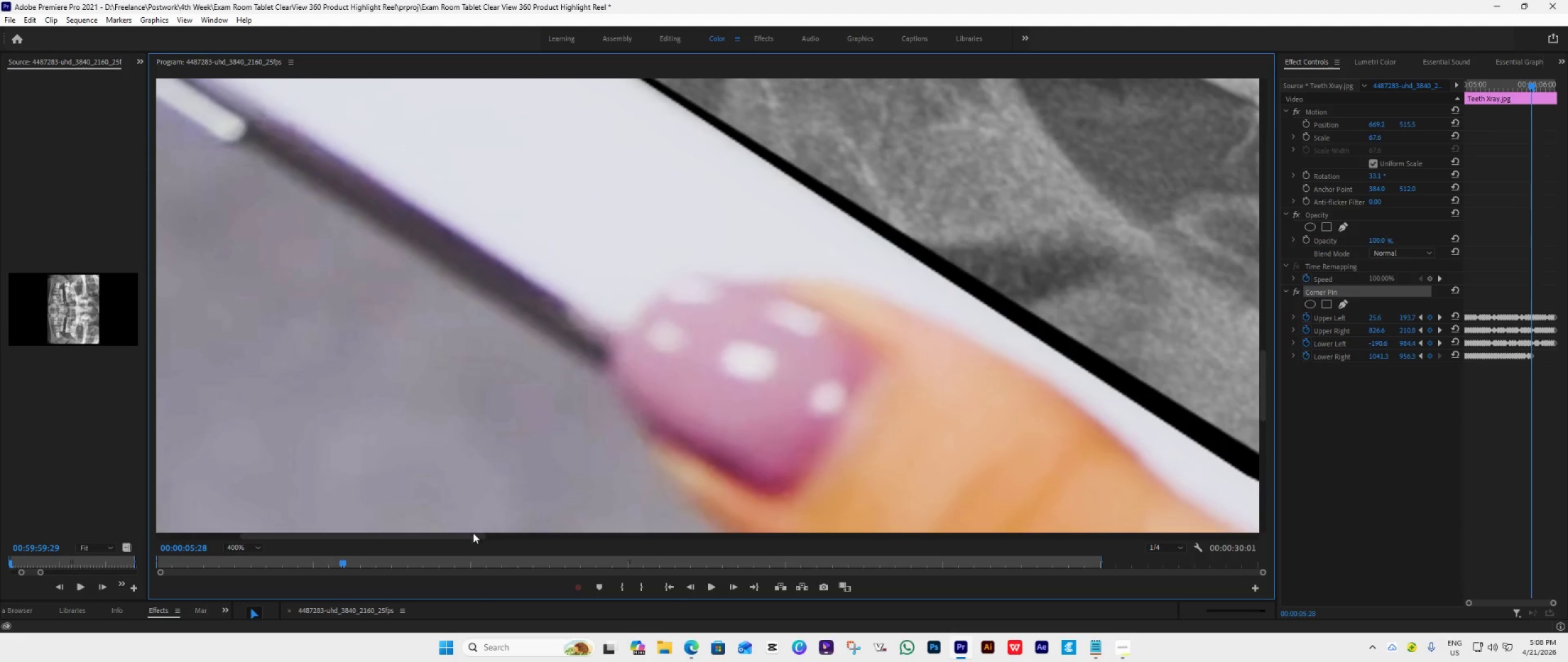 
left_click_drag(start_coordinate=[466, 535], to_coordinate=[601, 543])
 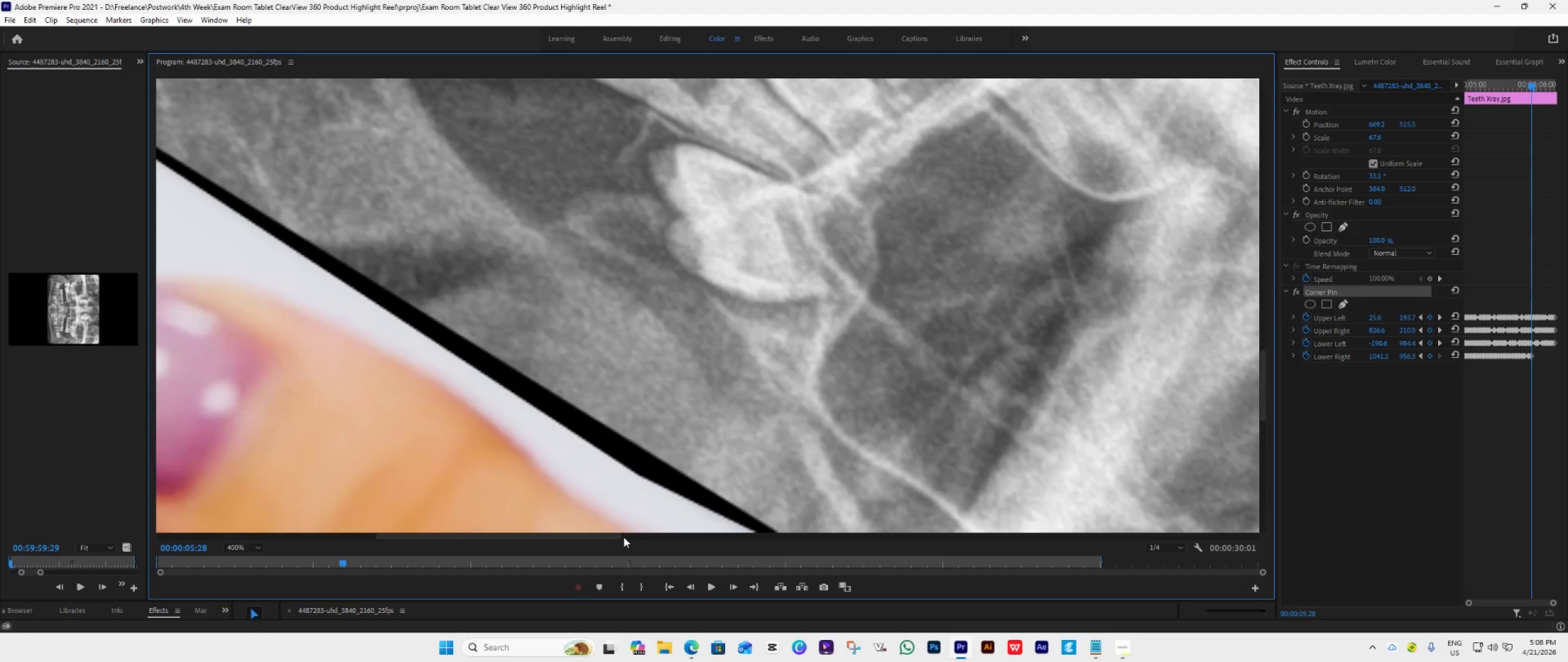 
wait(8.06)
 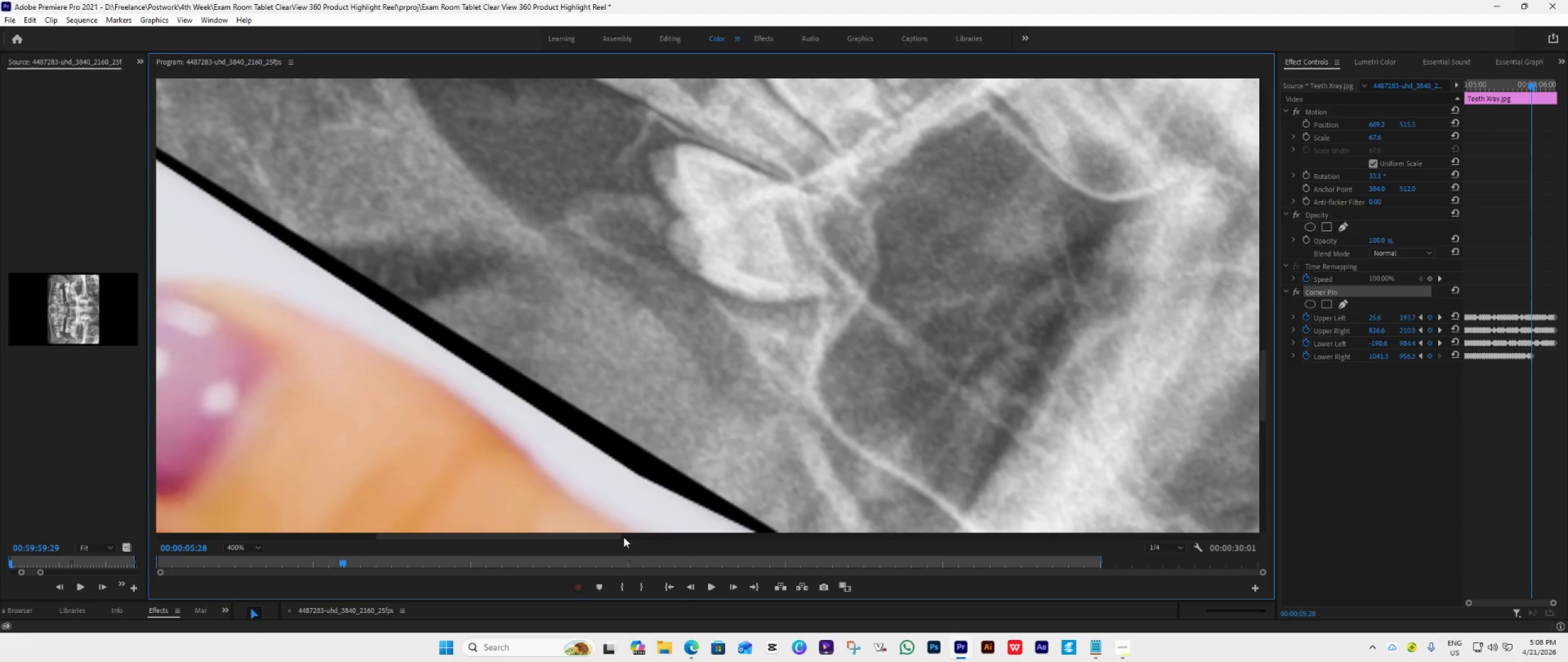 
left_click([695, 585])
 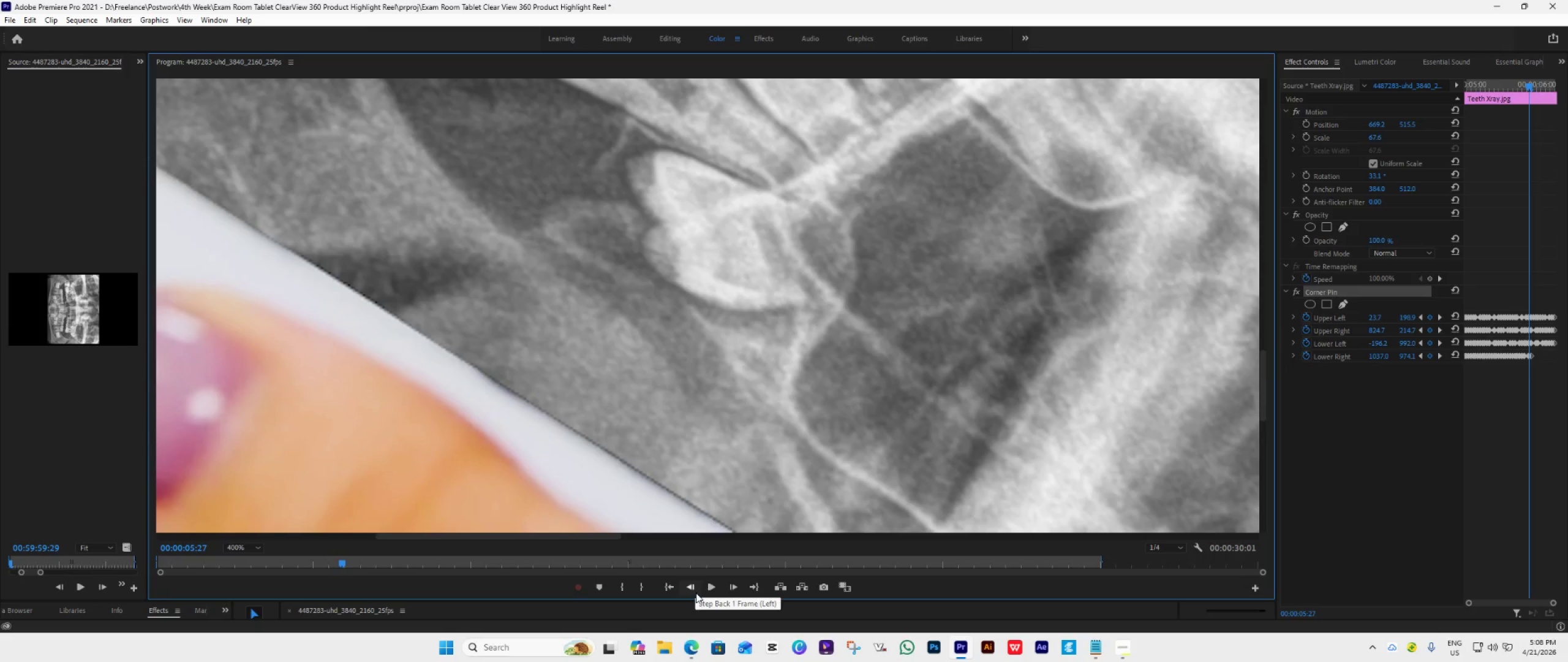 
left_click([728, 585])
 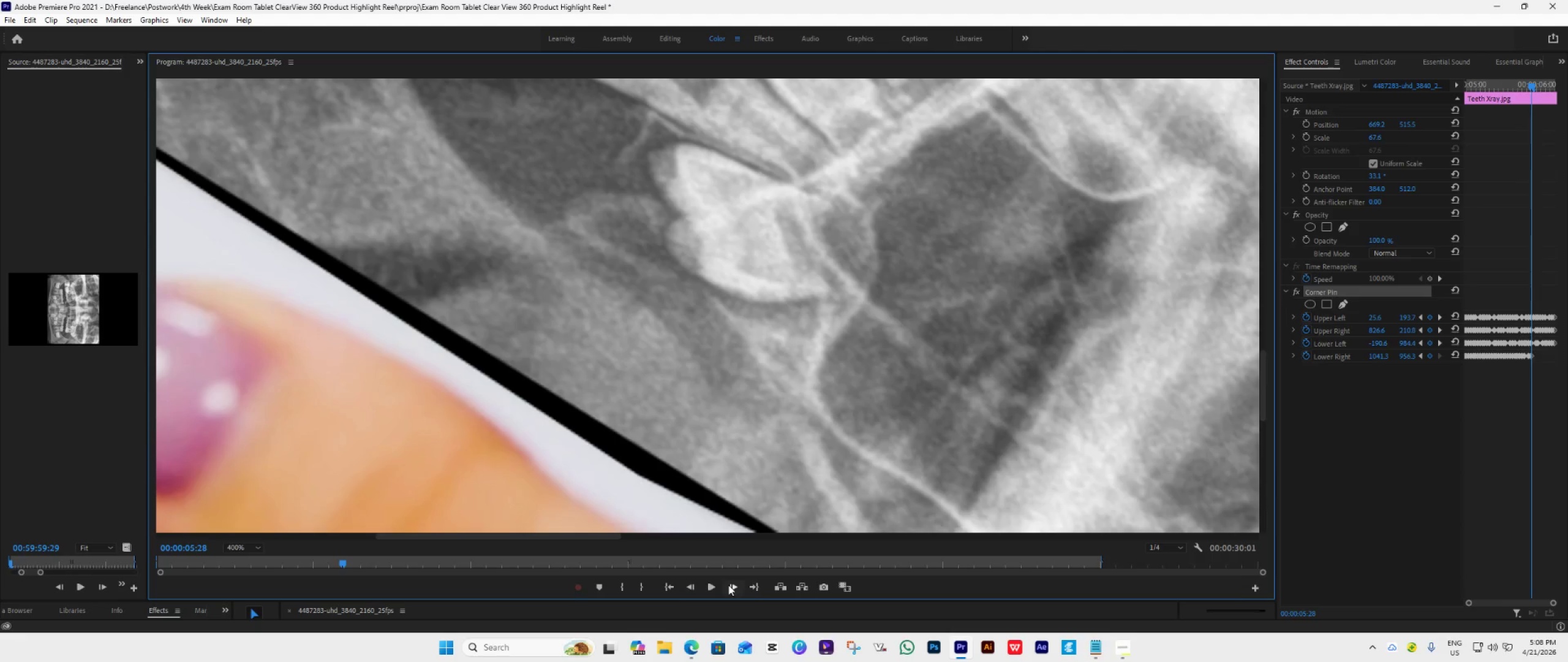 
double_click([728, 585])
 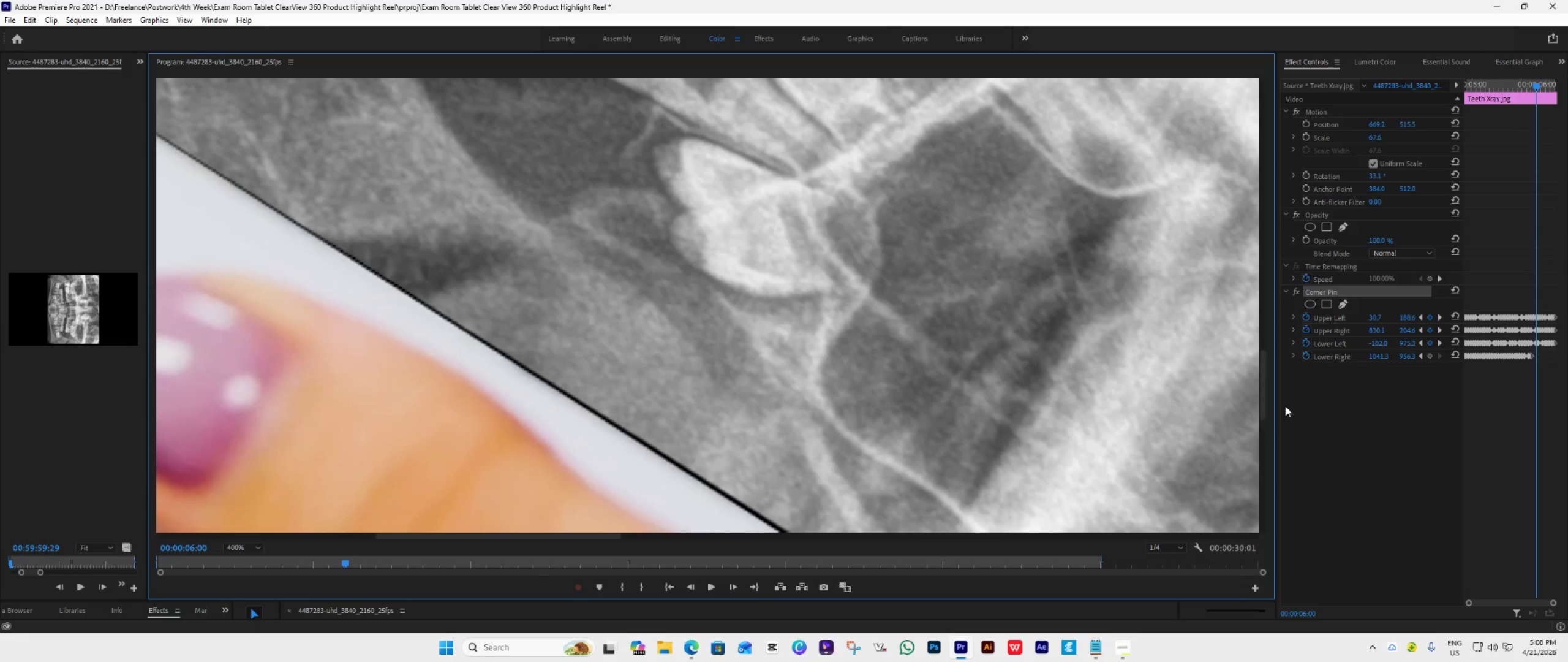 
left_click_drag(start_coordinate=[1264, 383], to_coordinate=[1271, 432])
 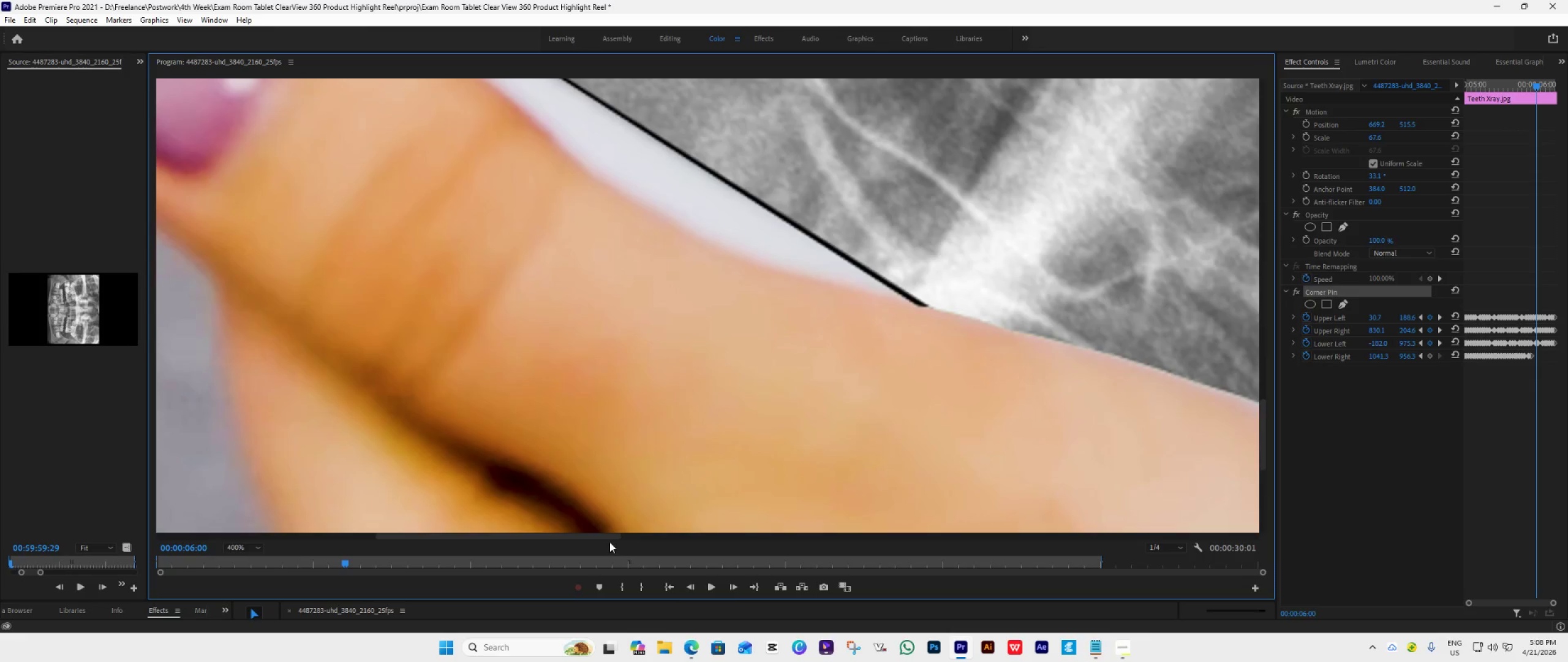 
left_click_drag(start_coordinate=[609, 539], to_coordinate=[630, 539])
 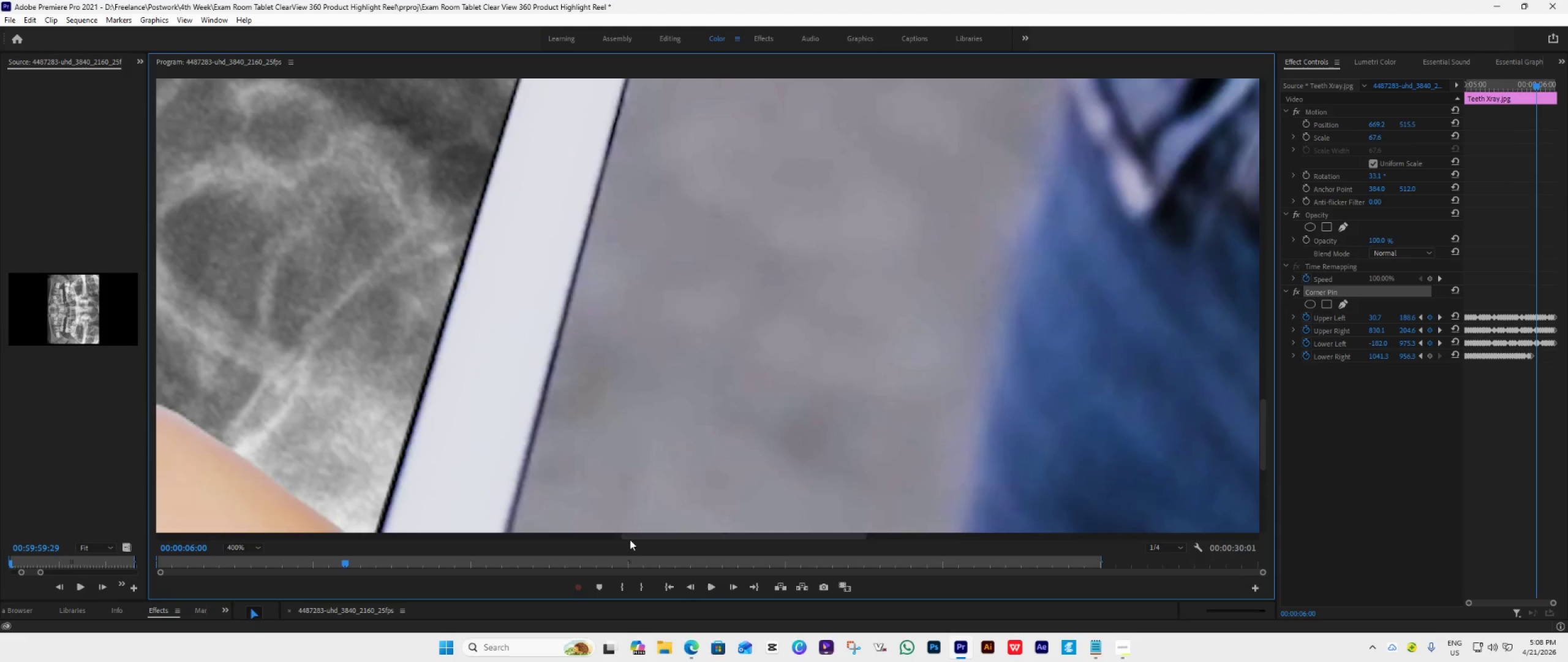 
left_click([630, 539])
 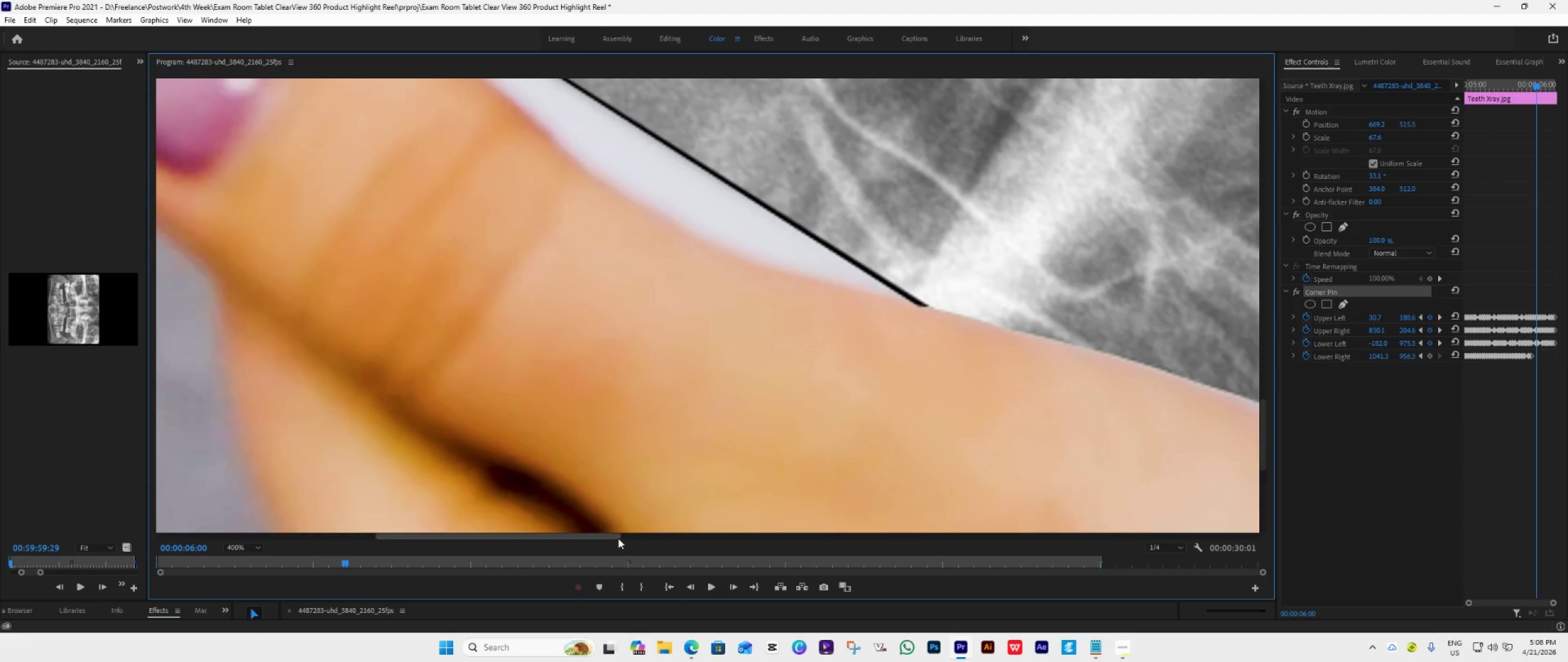 
left_click_drag(start_coordinate=[615, 536], to_coordinate=[778, 543])
 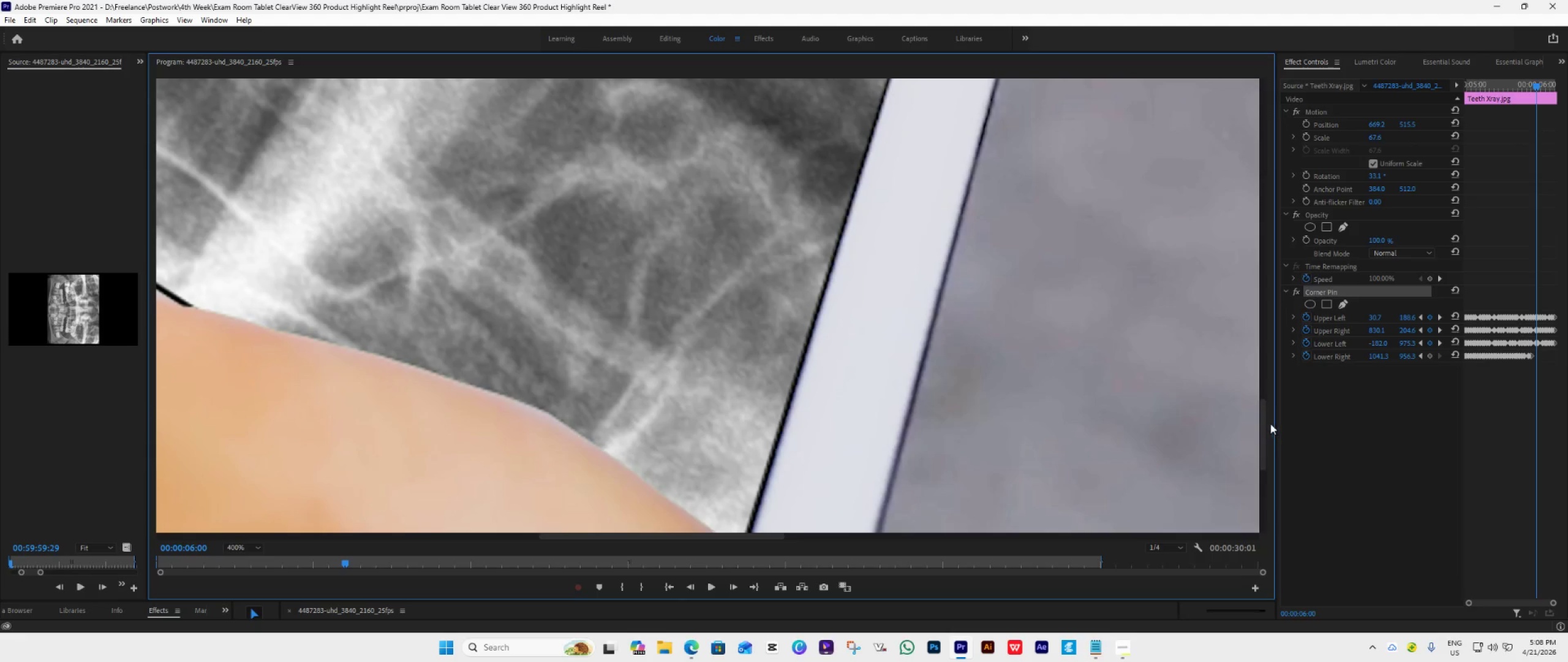 
left_click_drag(start_coordinate=[1265, 417], to_coordinate=[1269, 450])
 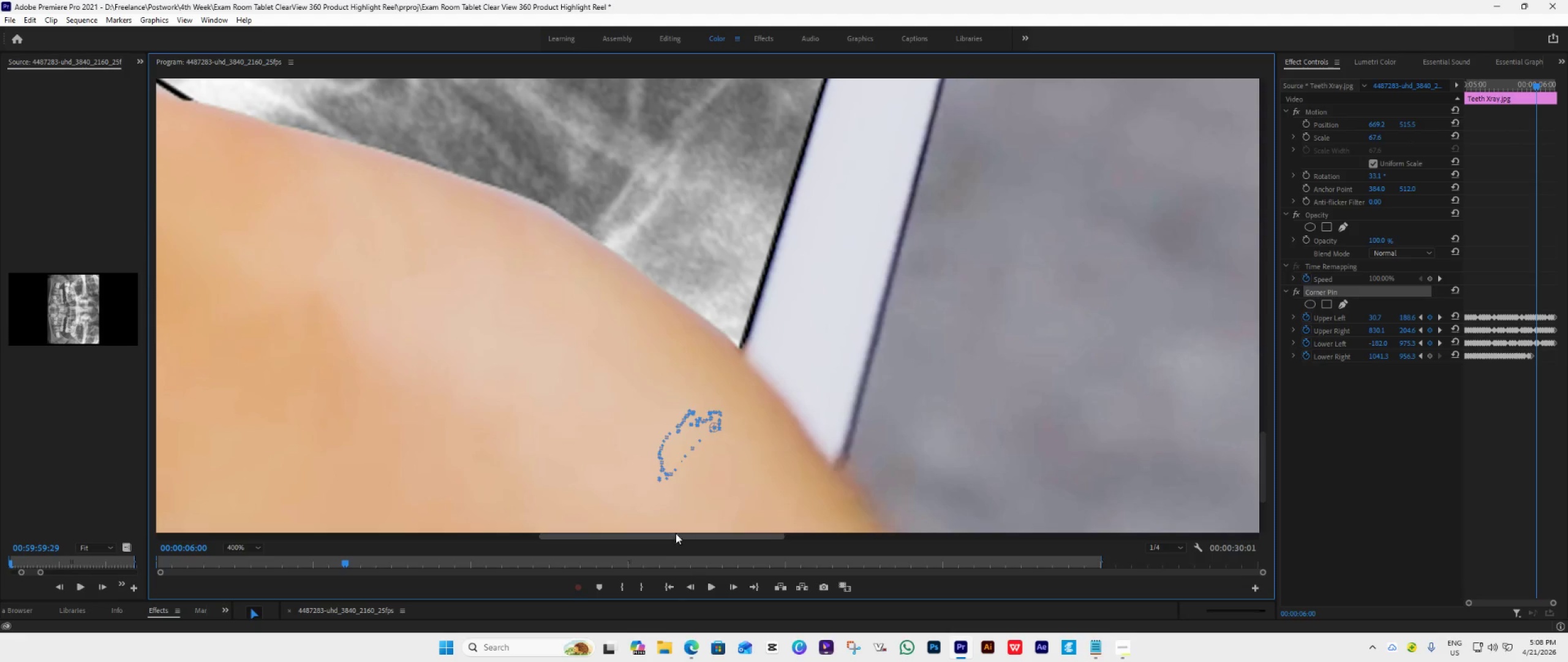 
left_click_drag(start_coordinate=[681, 530], to_coordinate=[677, 531])
 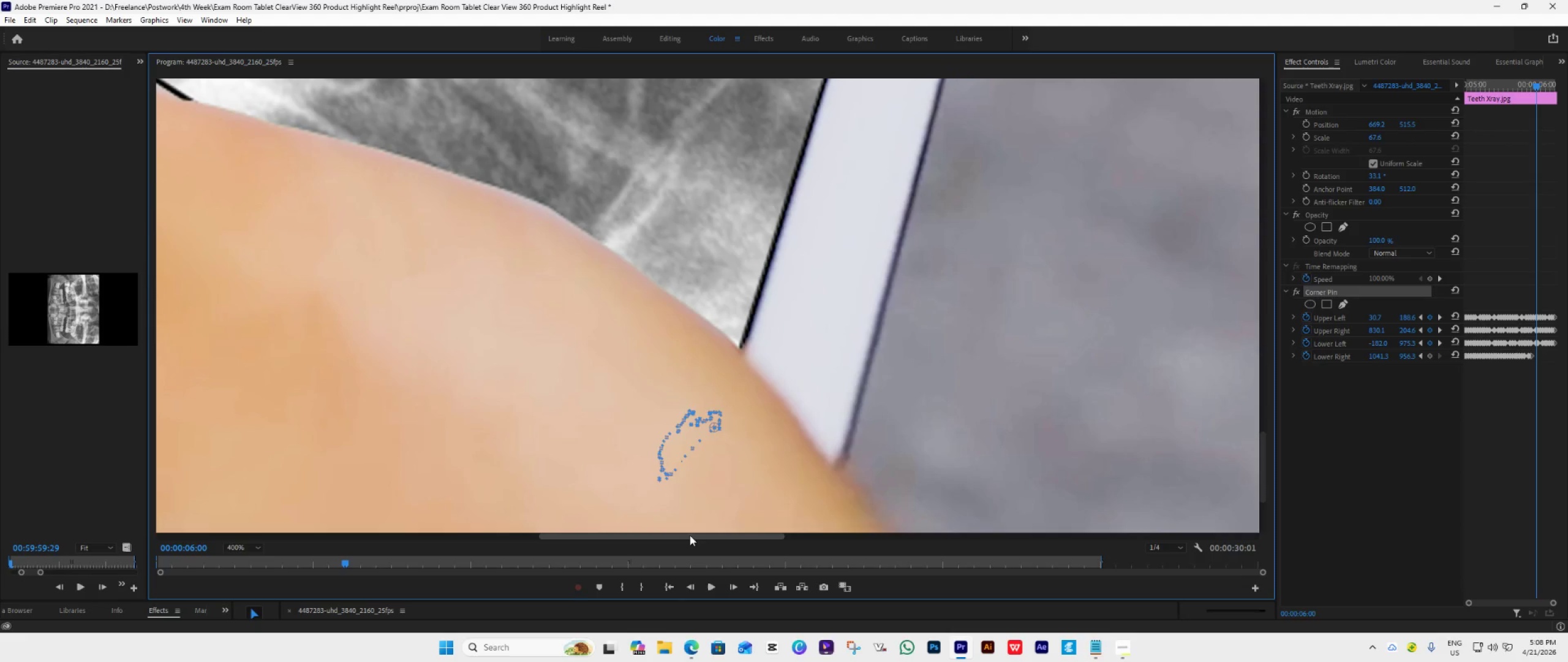 
left_click_drag(start_coordinate=[690, 535], to_coordinate=[673, 542])
 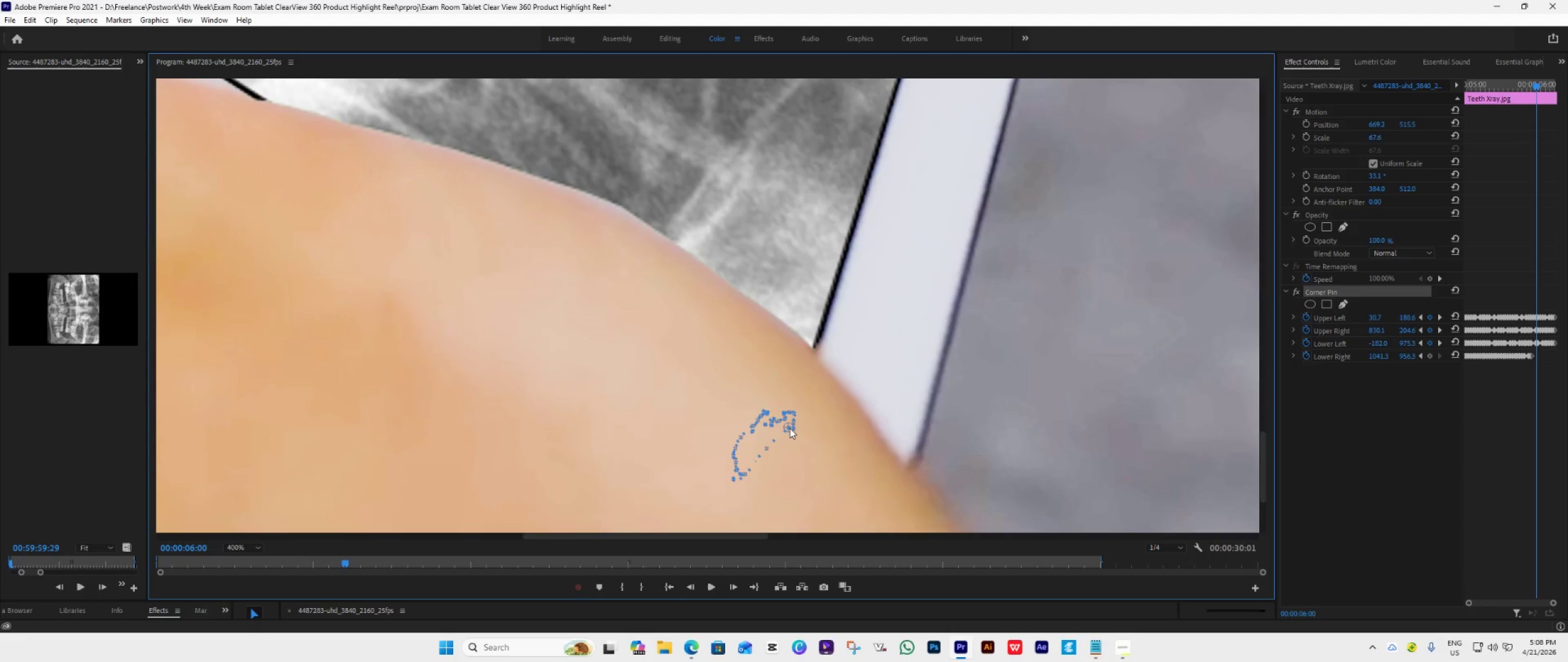 
left_click_drag(start_coordinate=[787, 429], to_coordinate=[794, 439])
 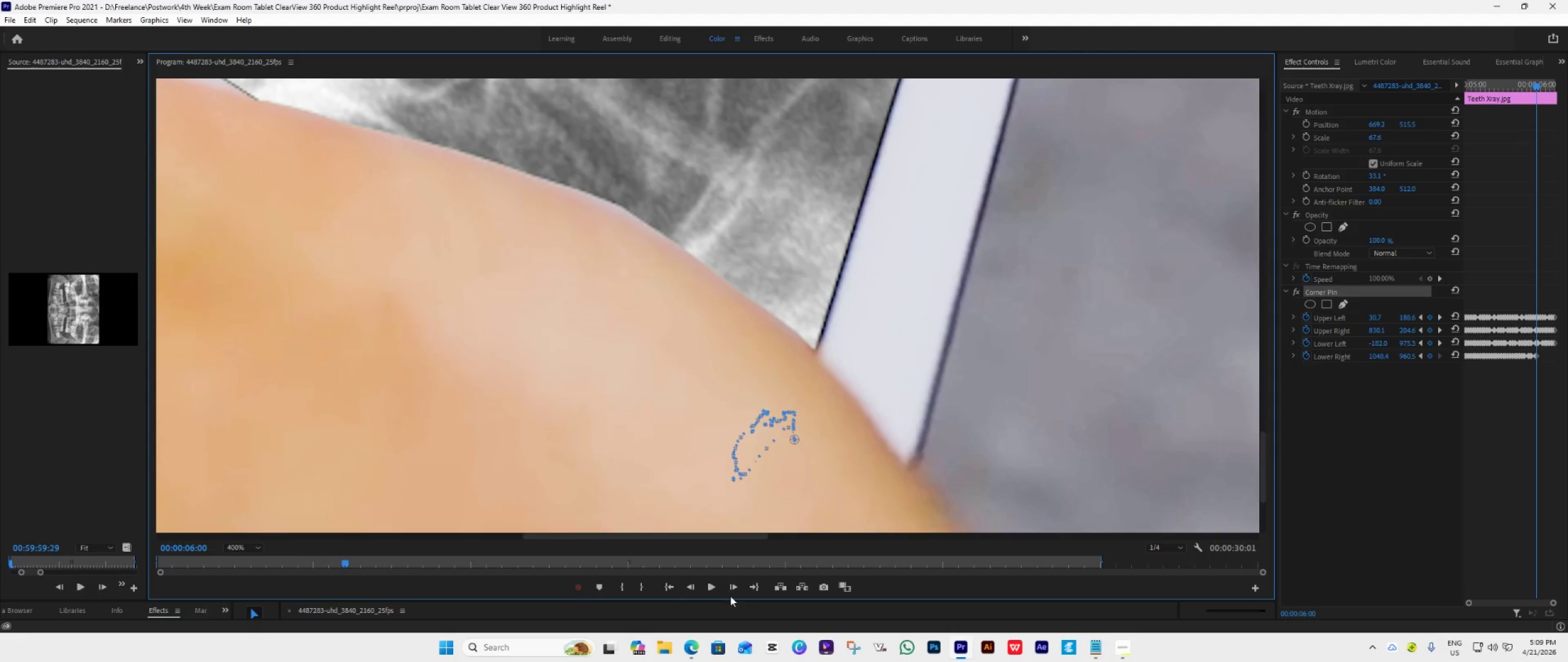 
left_click([736, 590])
 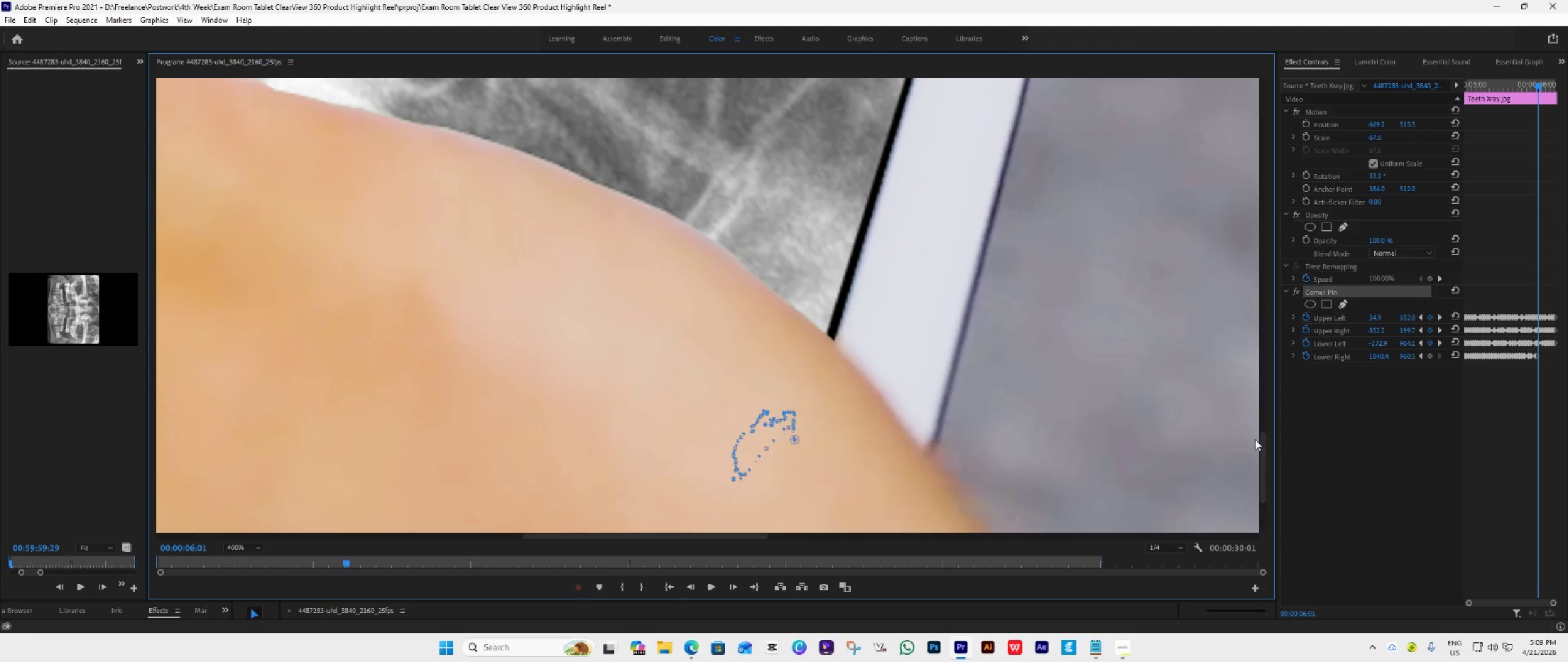 
left_click_drag(start_coordinate=[1262, 449], to_coordinate=[1259, 440])
 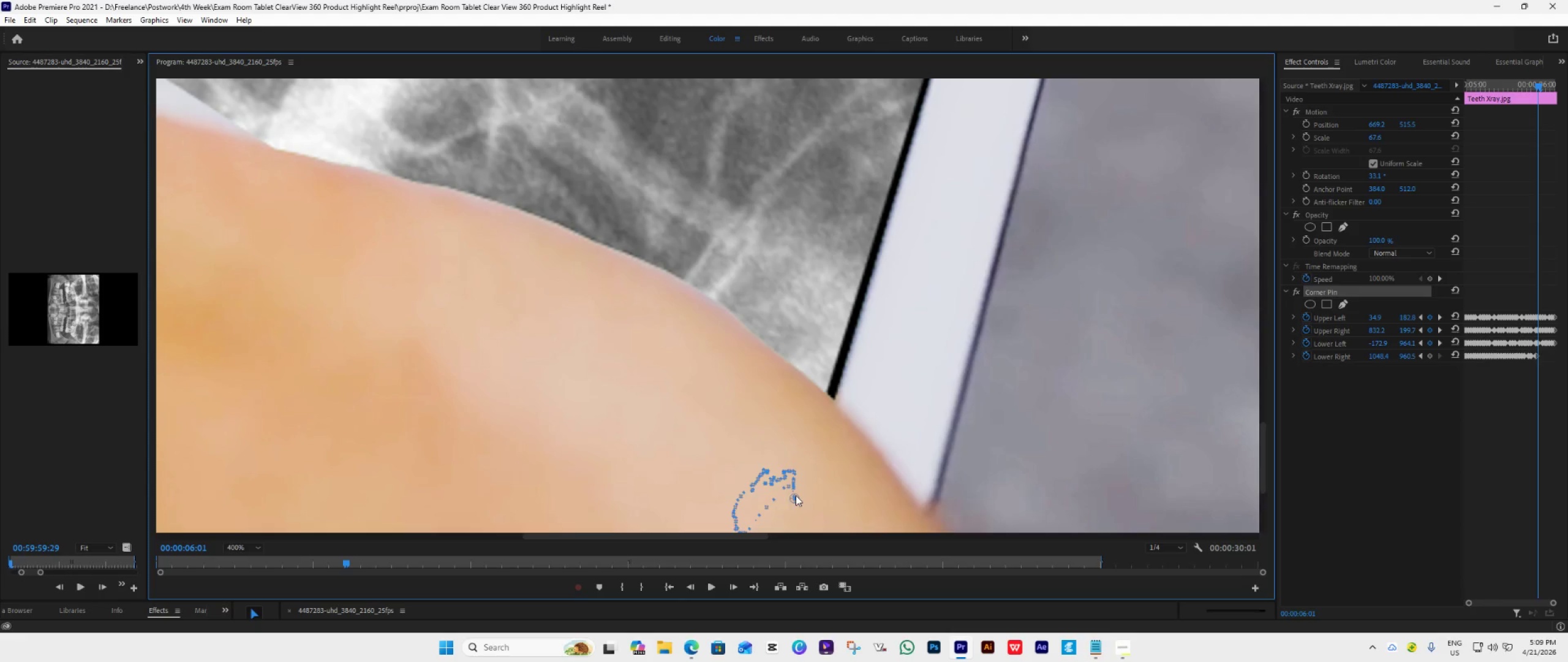 
left_click_drag(start_coordinate=[797, 495], to_coordinate=[809, 484])
 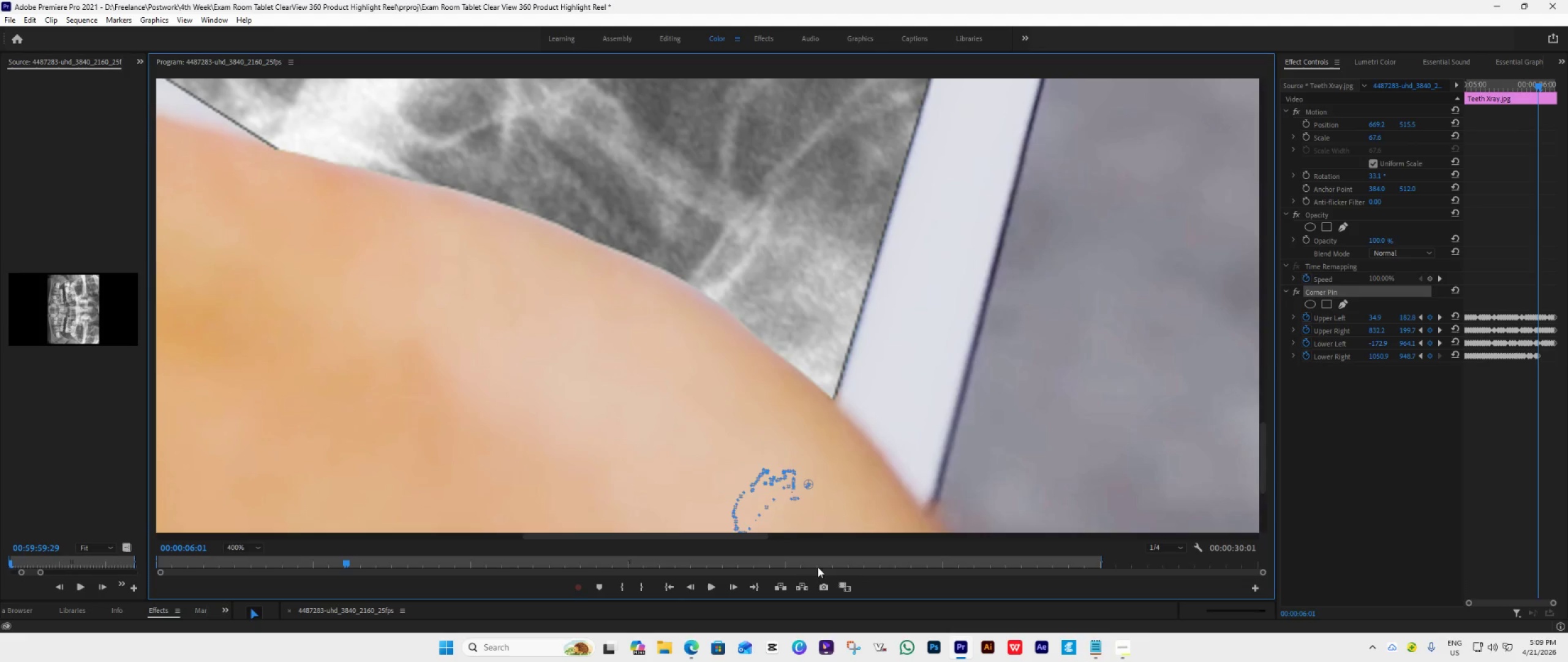 
left_click([729, 583])
 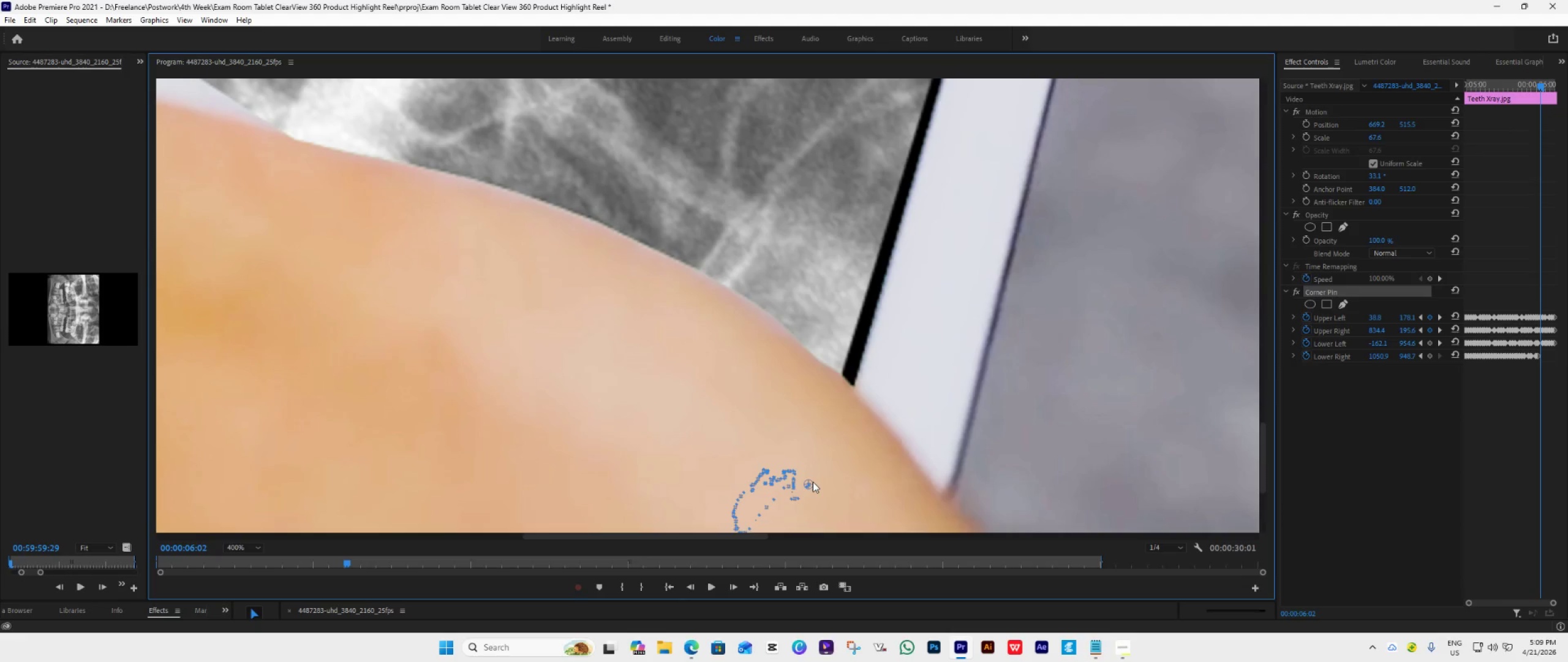 
wait(5.96)
 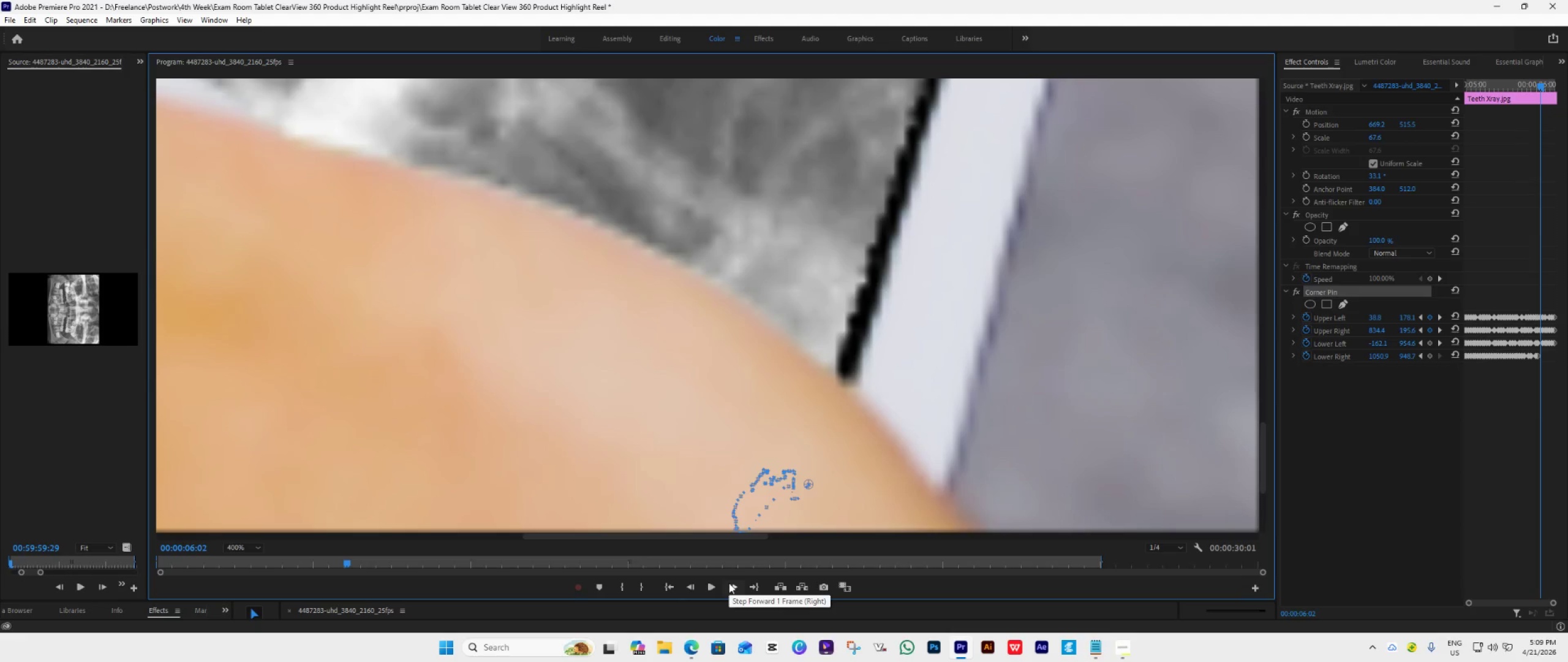 
left_click_drag(start_coordinate=[812, 482], to_coordinate=[827, 457])
 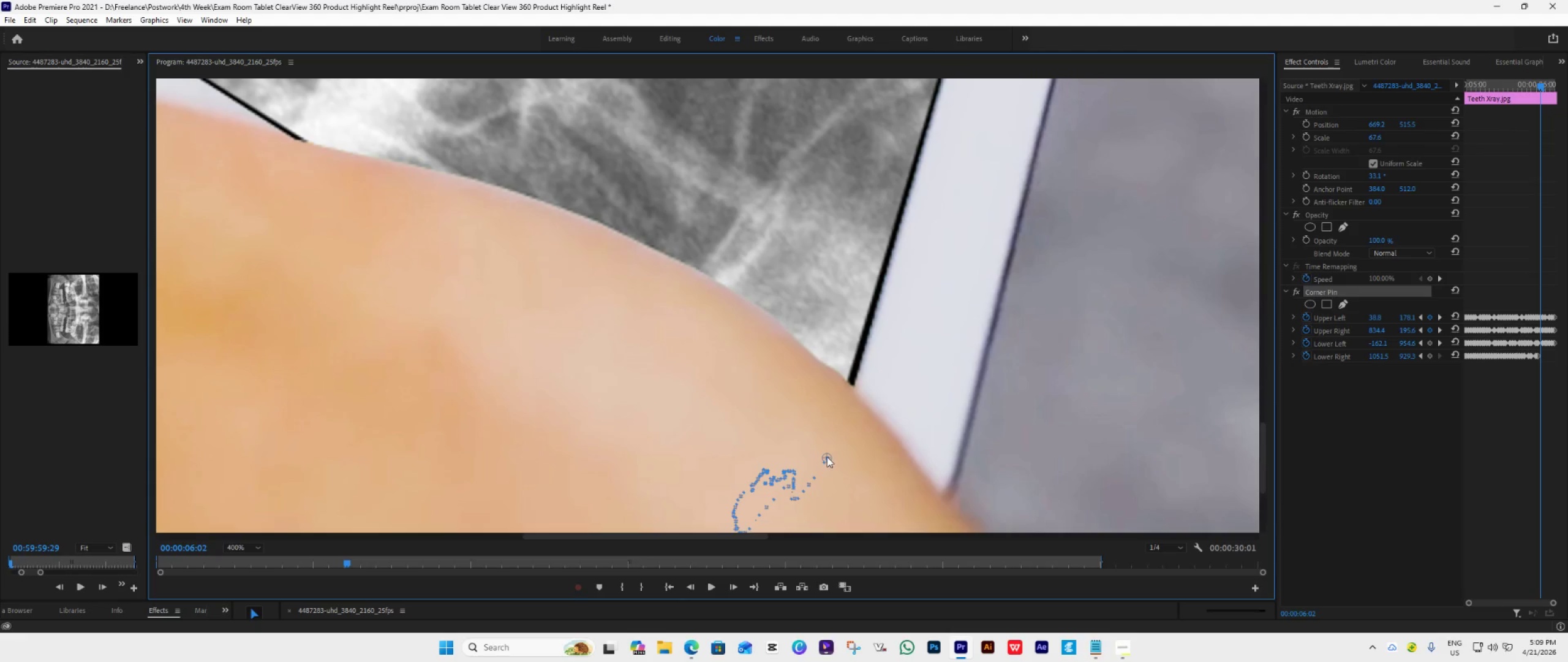 
left_click_drag(start_coordinate=[827, 457], to_coordinate=[827, 474])
 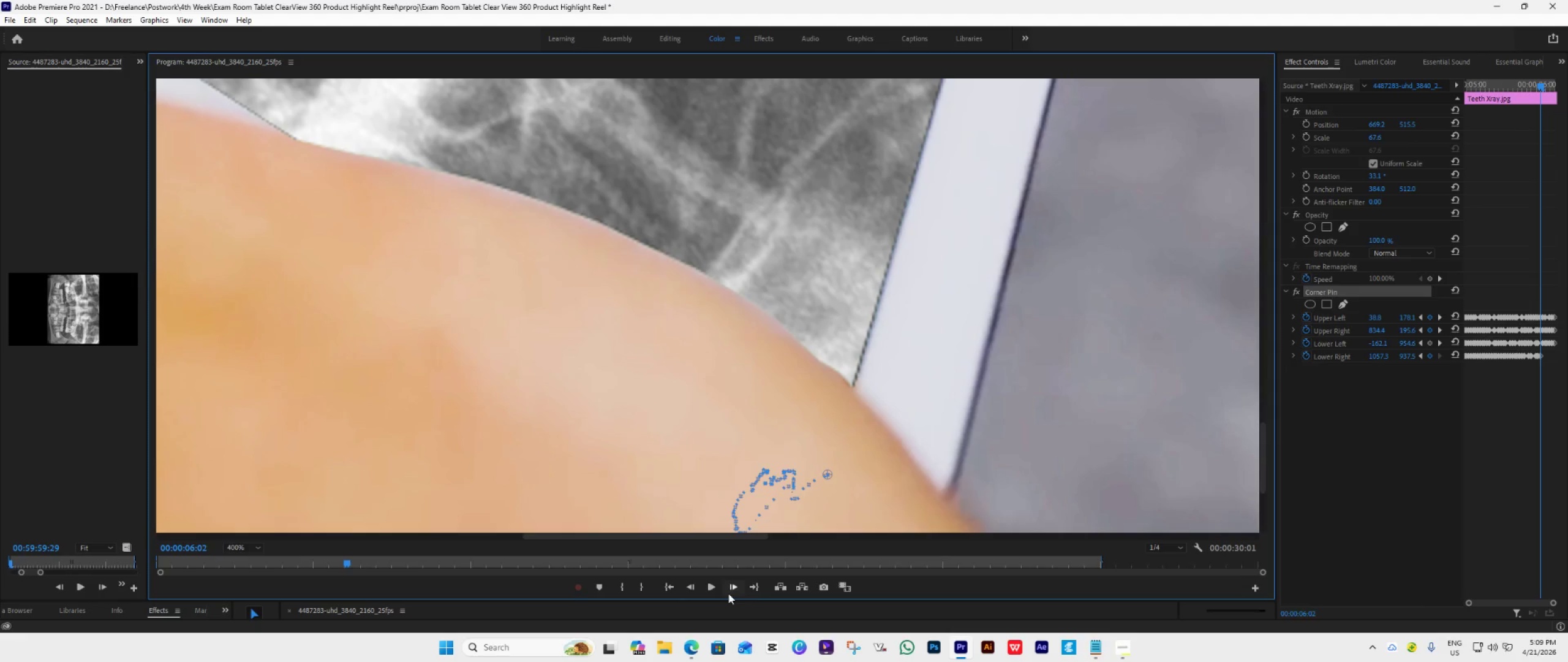 
left_click([734, 585])
 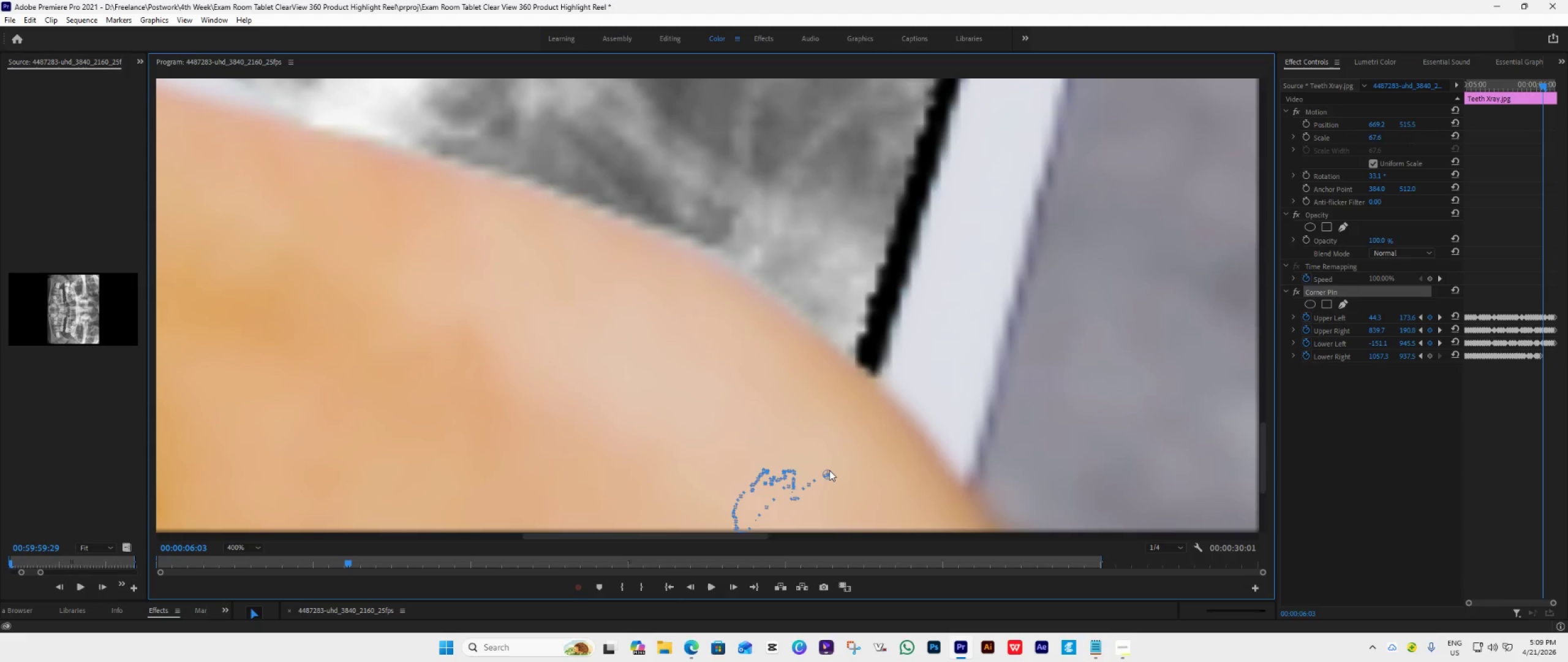 
left_click_drag(start_coordinate=[829, 470], to_coordinate=[854, 467])
 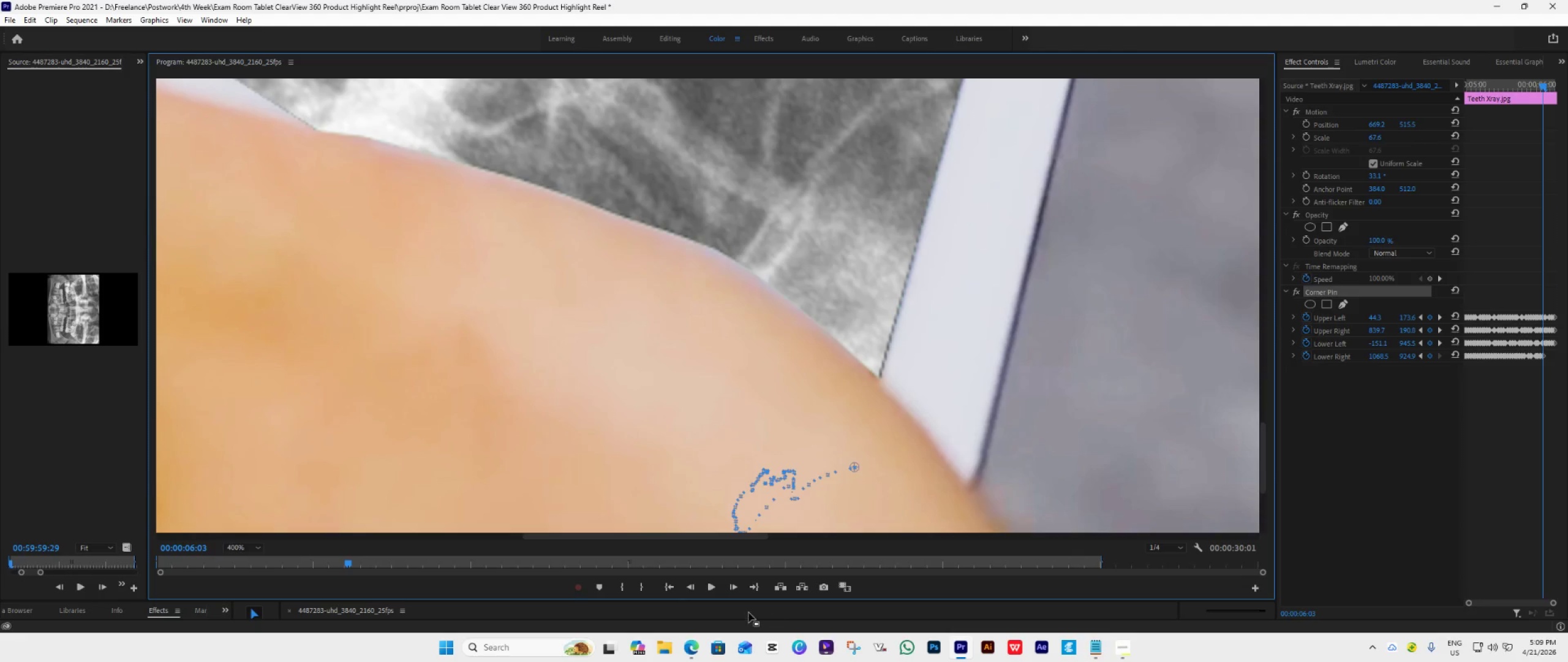 
left_click([734, 593])
 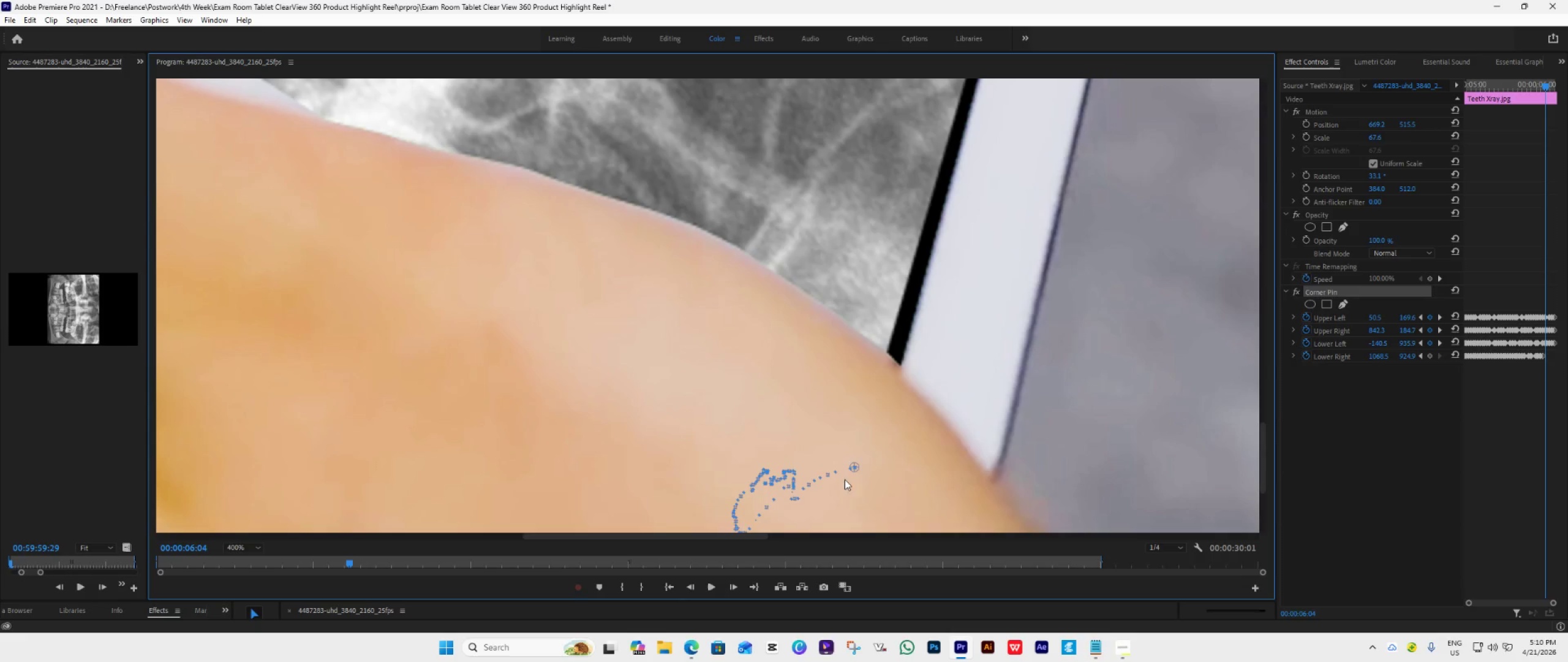 
left_click_drag(start_coordinate=[857, 463], to_coordinate=[875, 464])
 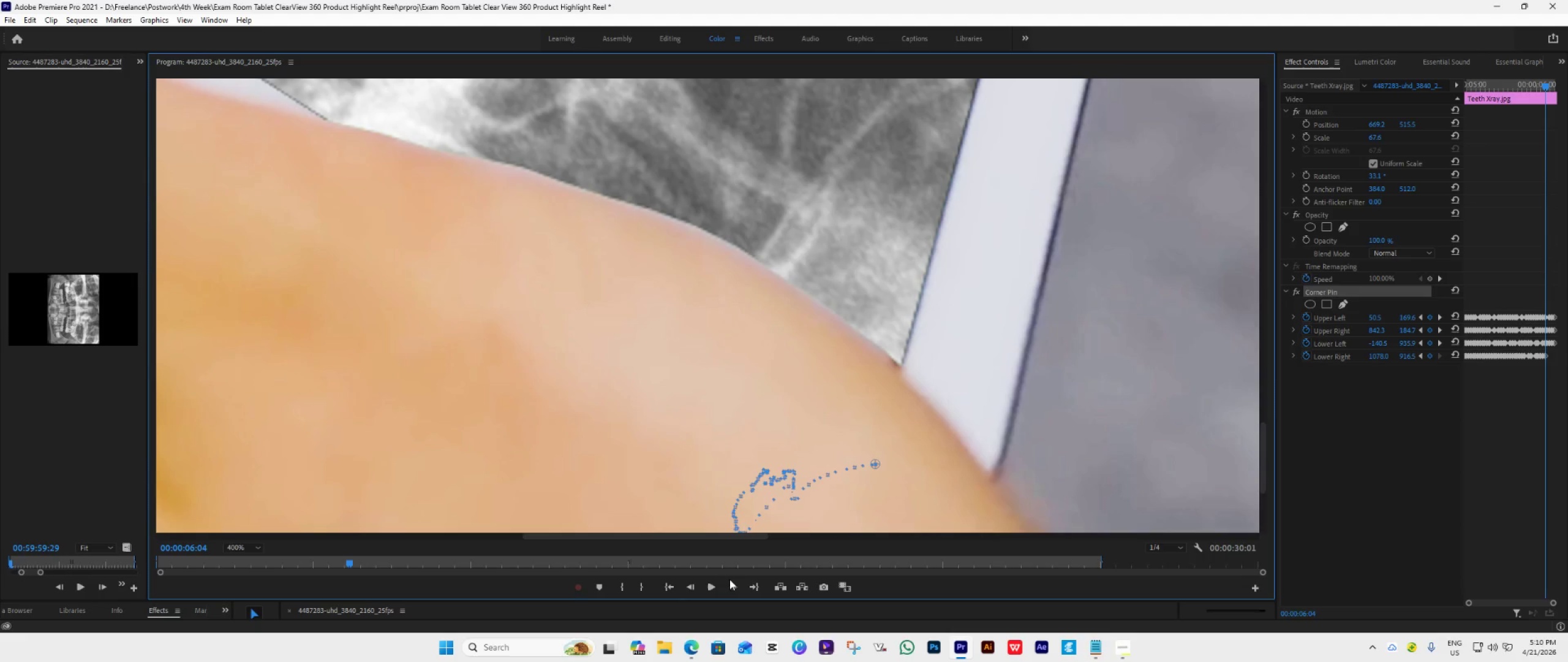 
left_click([731, 587])
 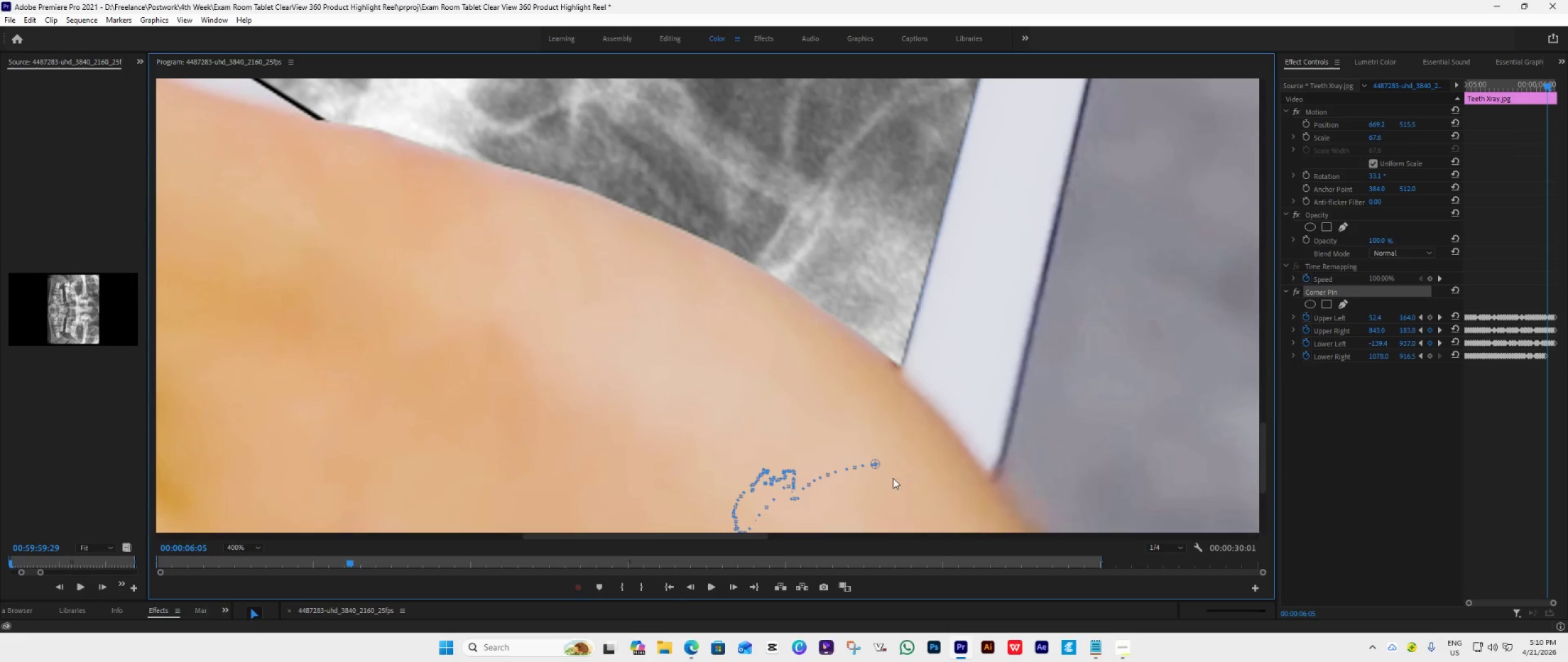 
left_click_drag(start_coordinate=[877, 461], to_coordinate=[875, 471])
 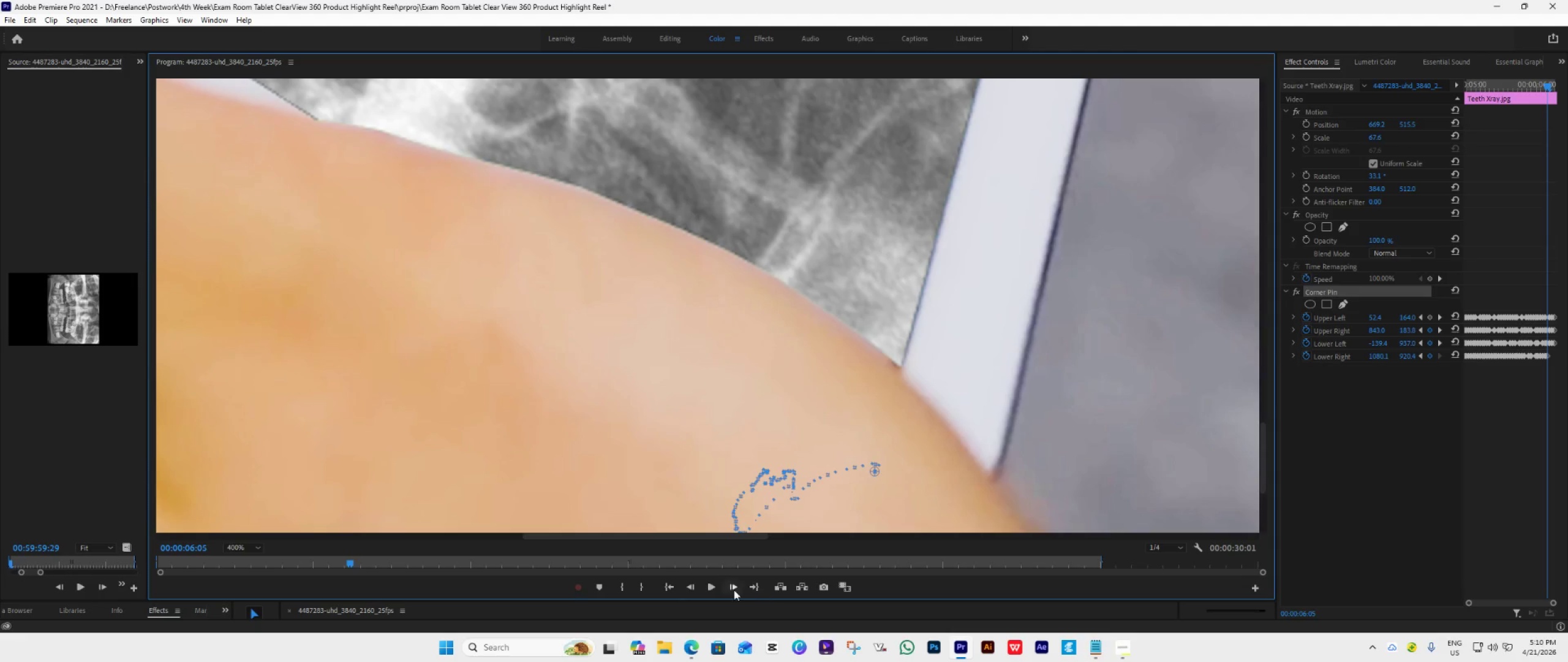 
left_click([726, 587])
 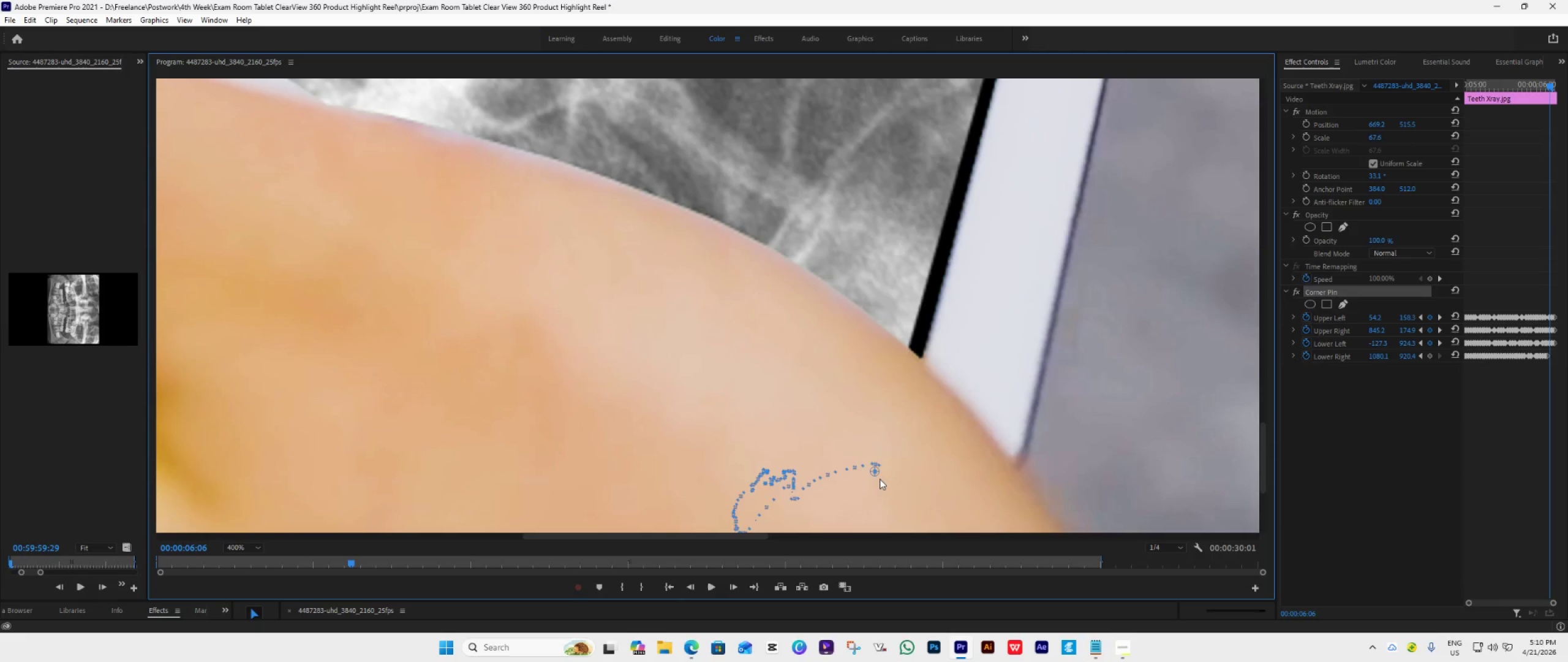 
left_click_drag(start_coordinate=[878, 470], to_coordinate=[892, 466])
 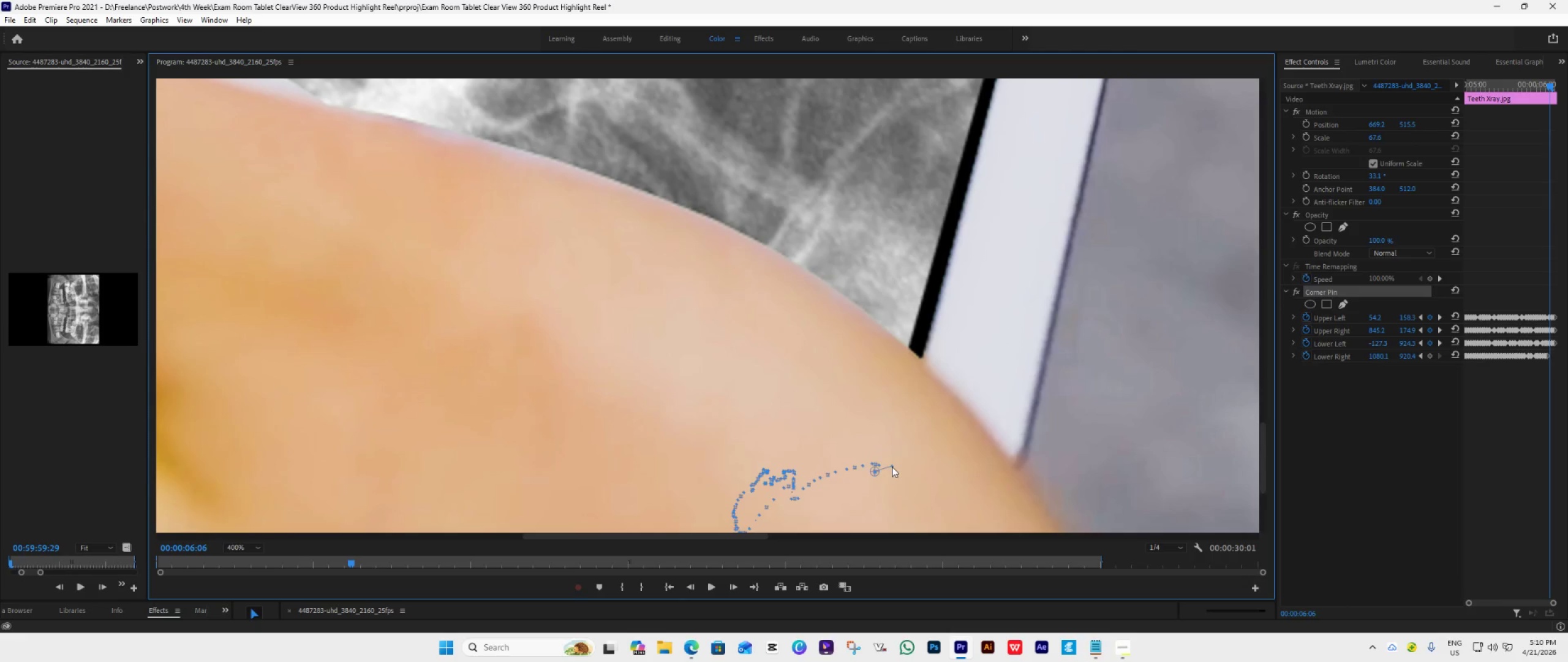 
key(Control+Z)
 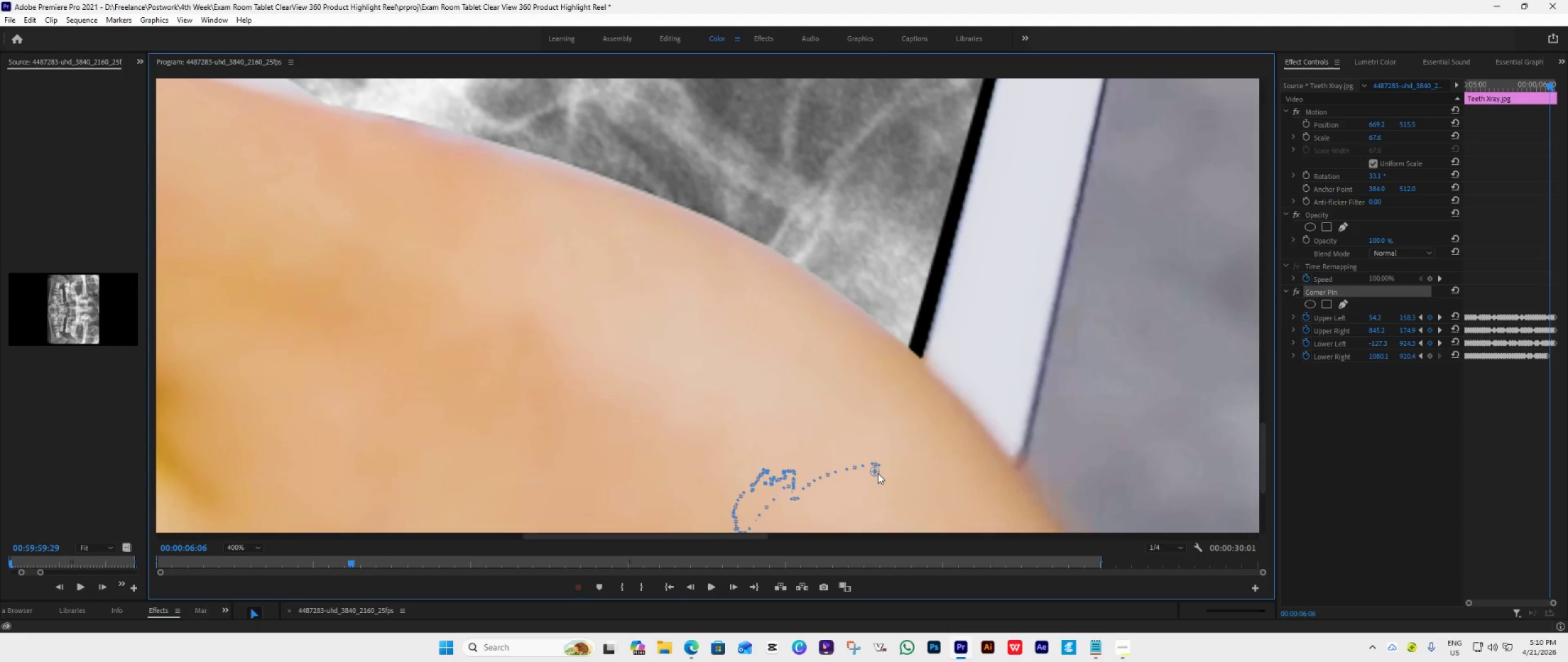 
left_click_drag(start_coordinate=[878, 473], to_coordinate=[896, 464])
 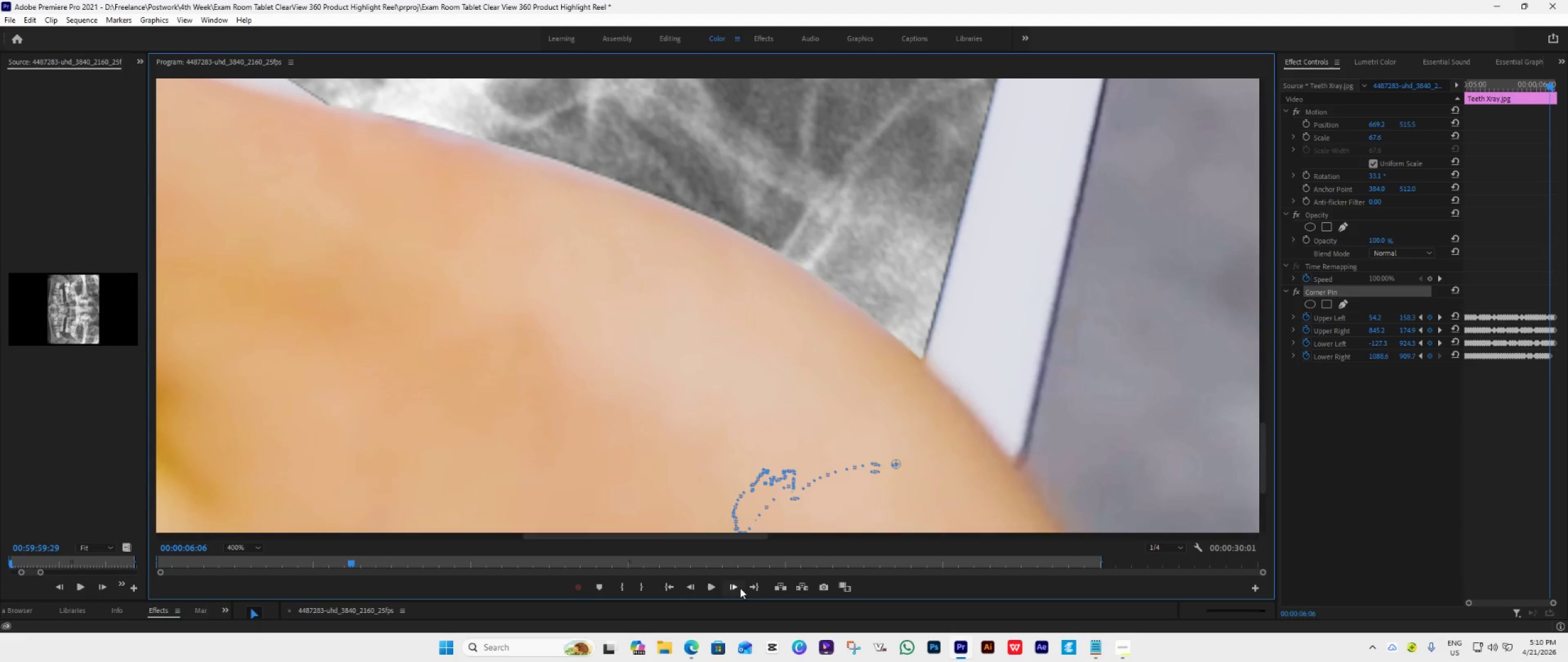 
left_click([731, 585])
 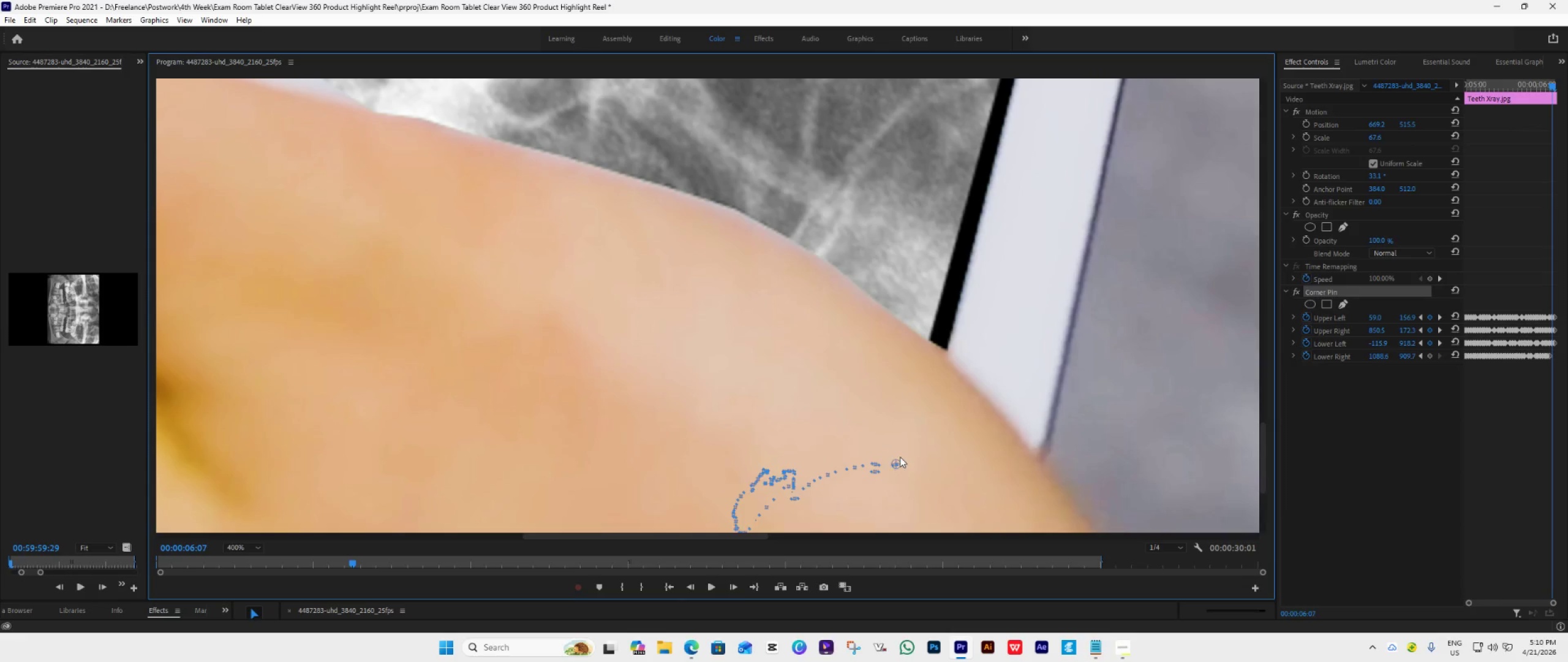 
left_click_drag(start_coordinate=[897, 461], to_coordinate=[921, 455])
 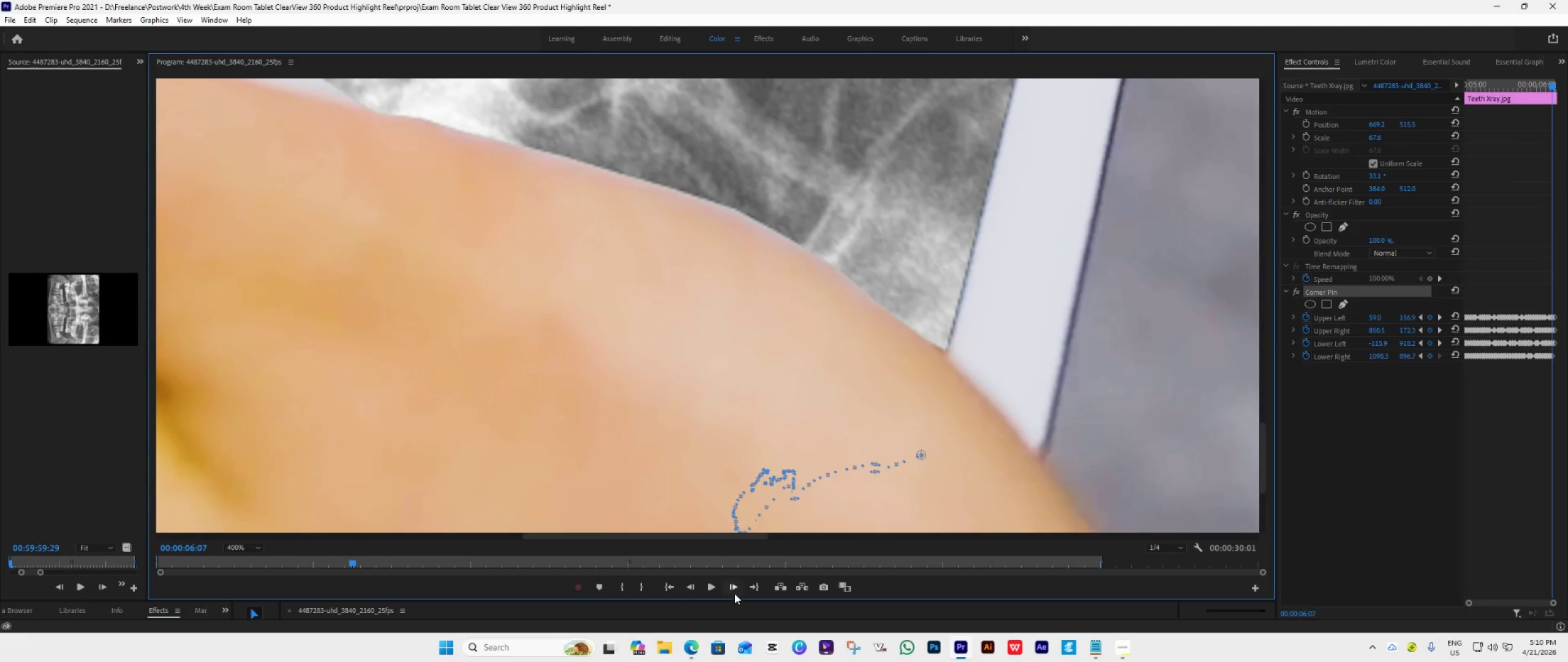 
left_click([734, 589])
 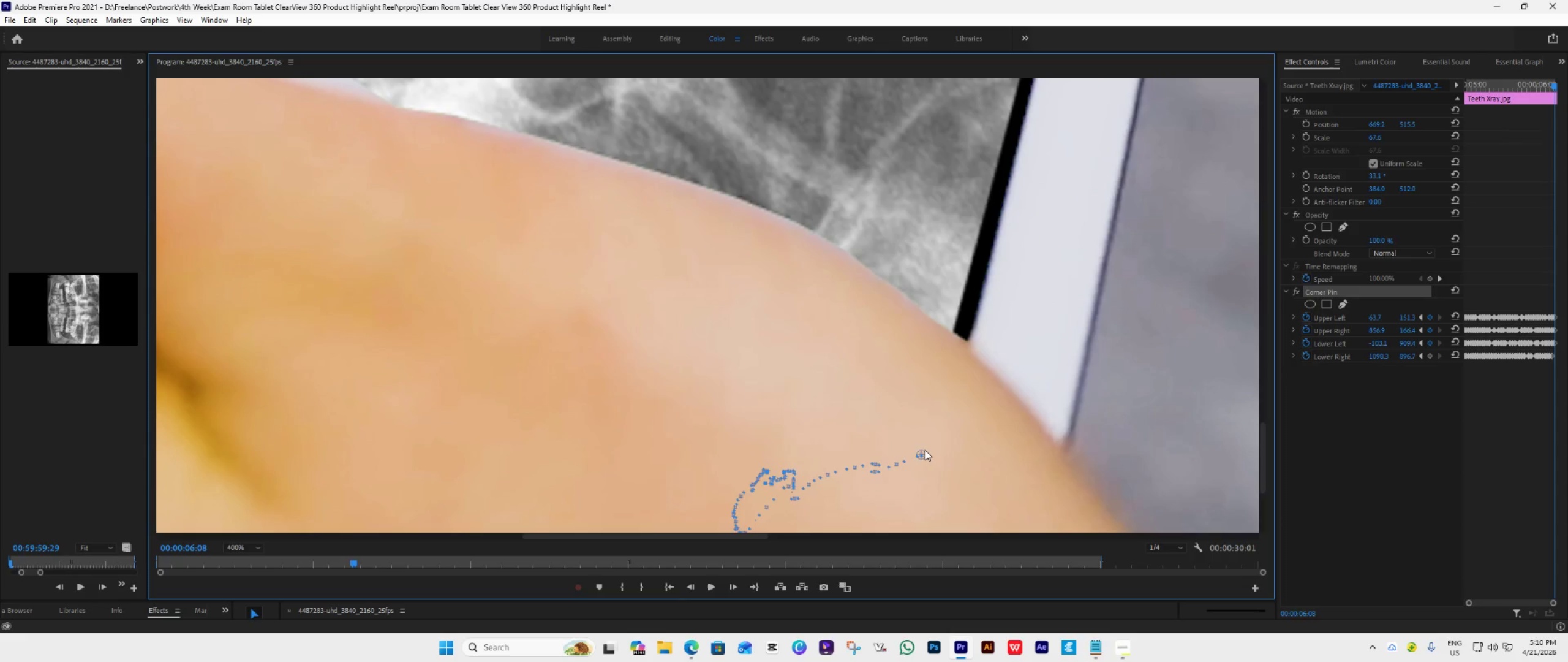 
left_click_drag(start_coordinate=[925, 451], to_coordinate=[946, 448])
 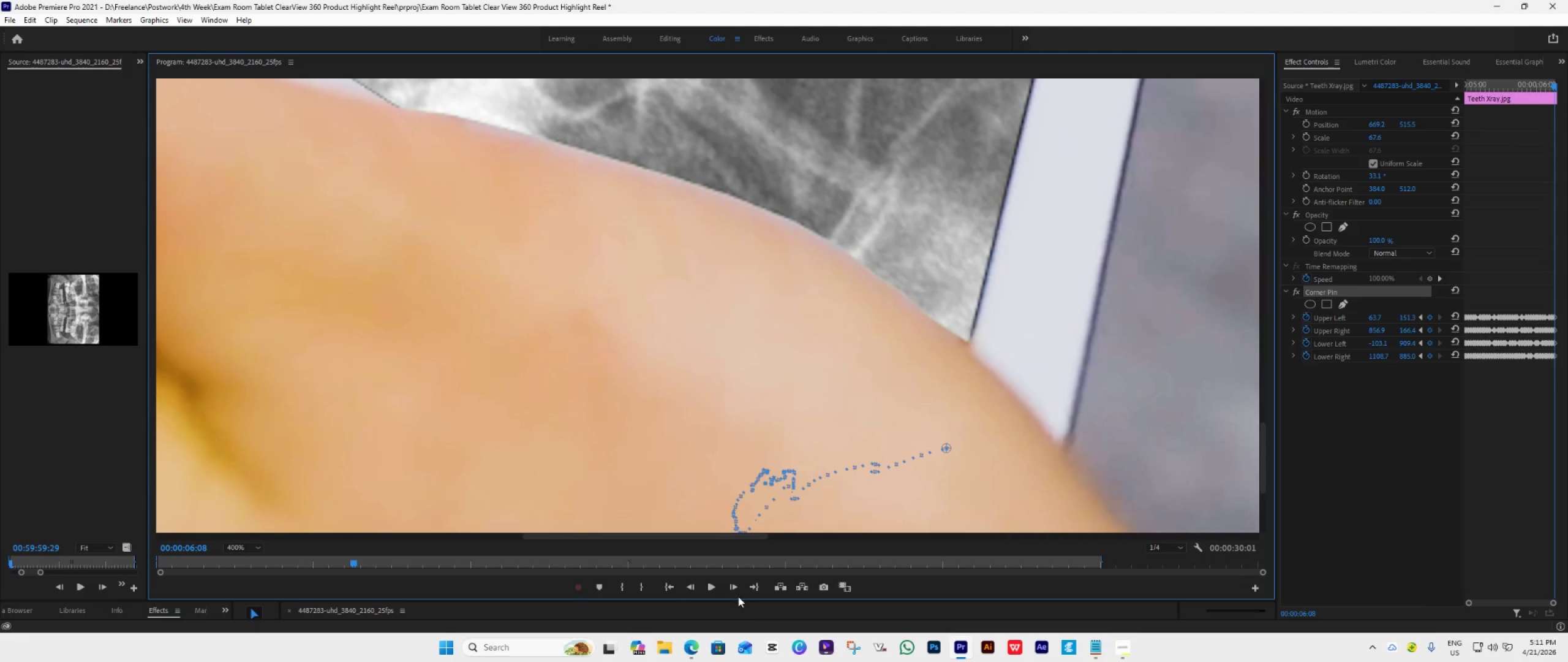 
left_click([740, 585])
 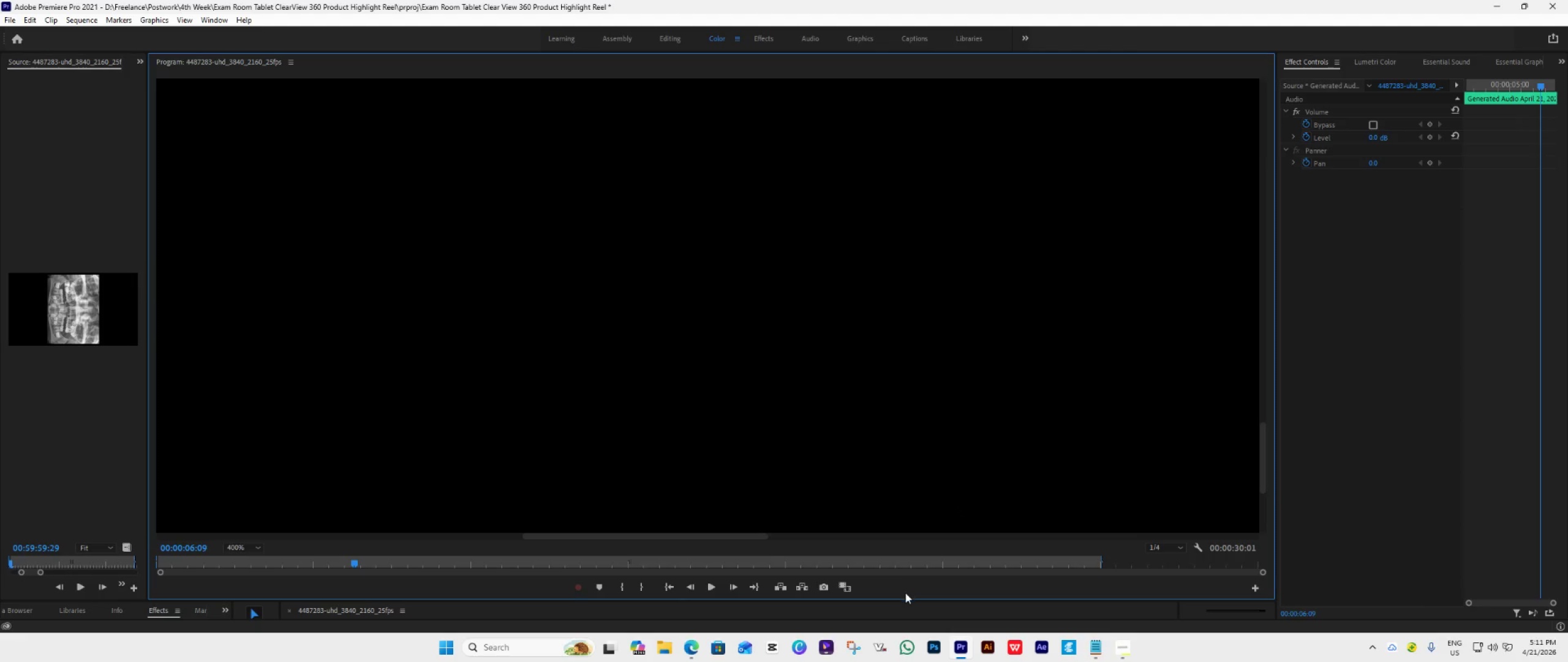 
left_click_drag(start_coordinate=[906, 601], to_coordinate=[911, 337])
 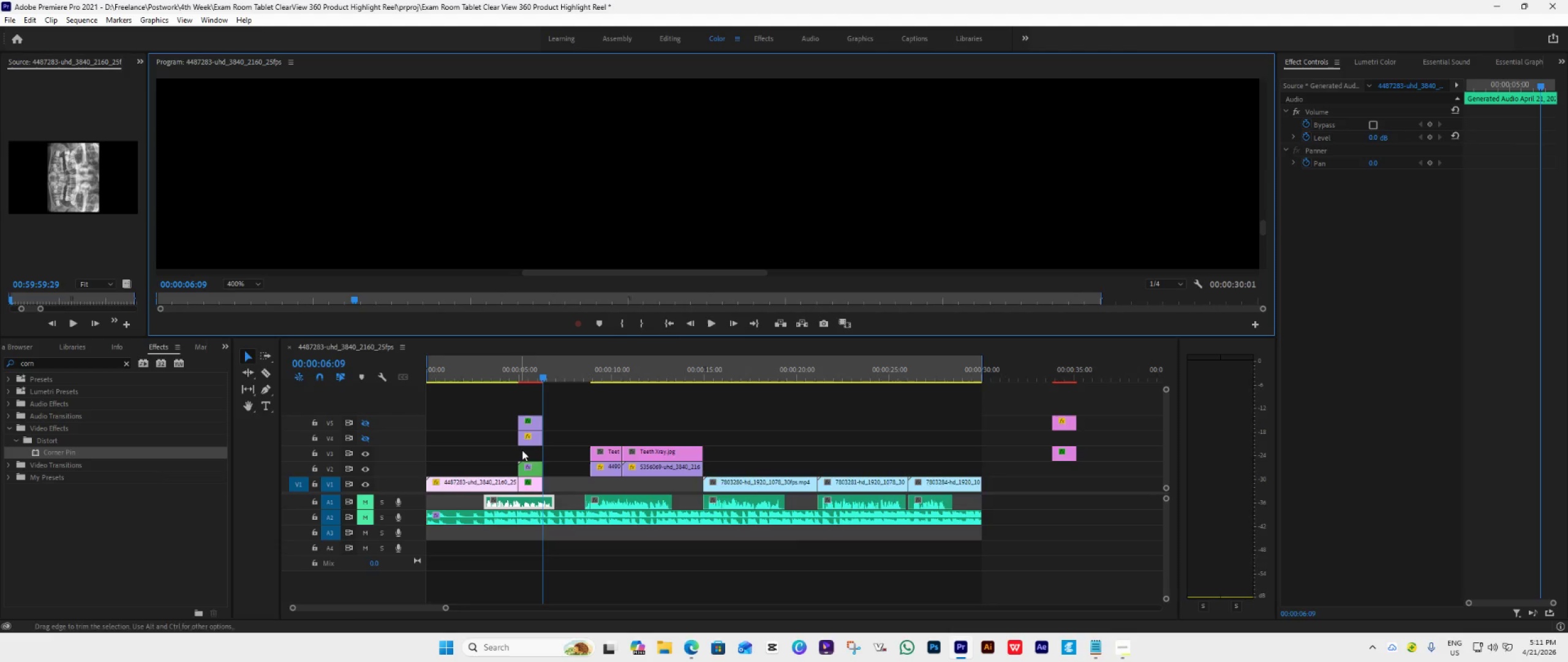 
left_click([533, 470])
 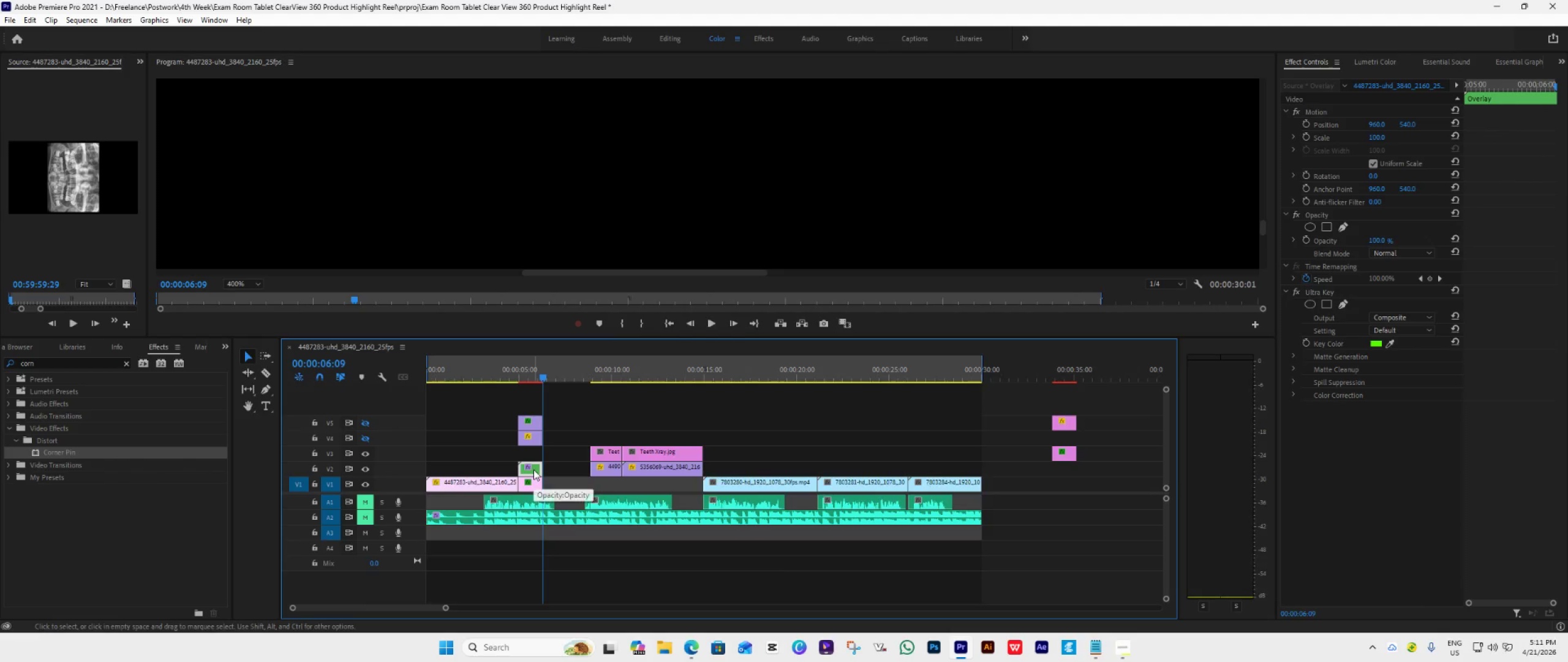 
key(Enter)
 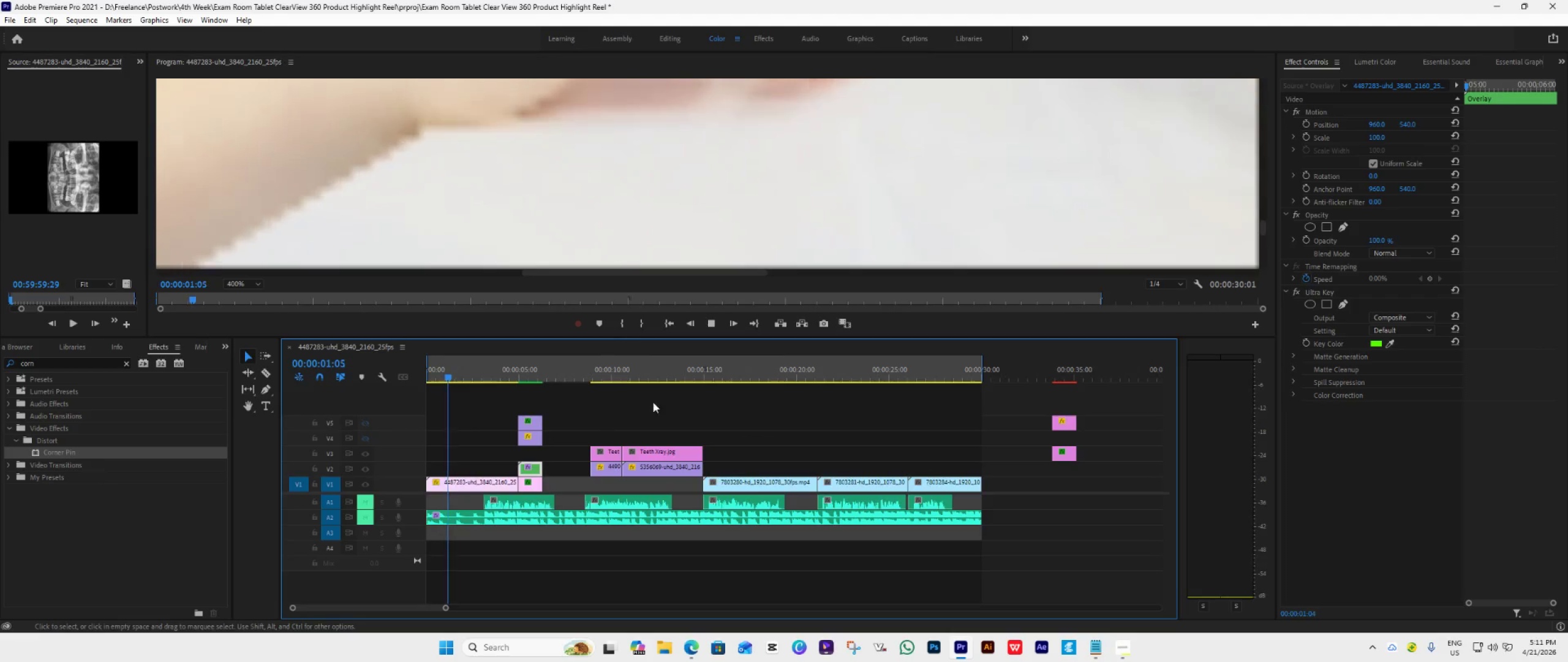 
wait(6.48)
 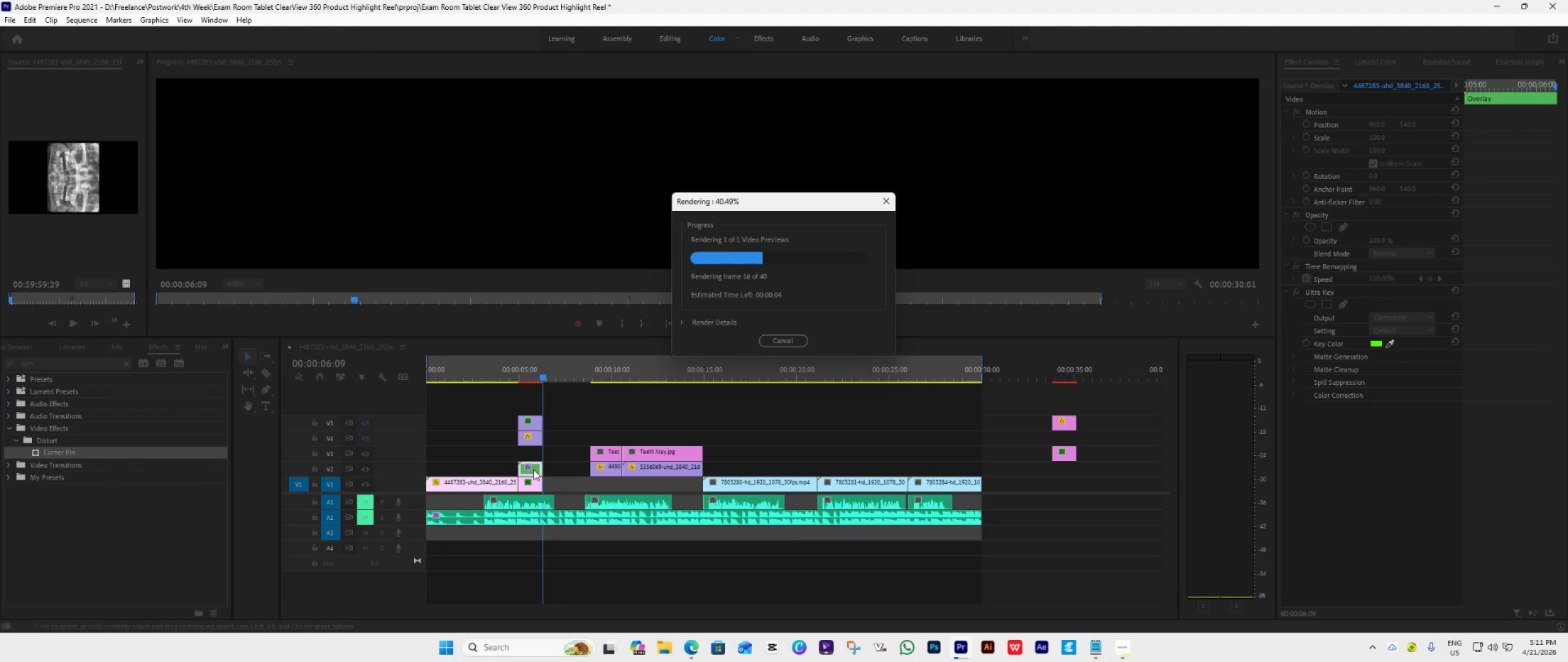 
double_click([246, 280])
 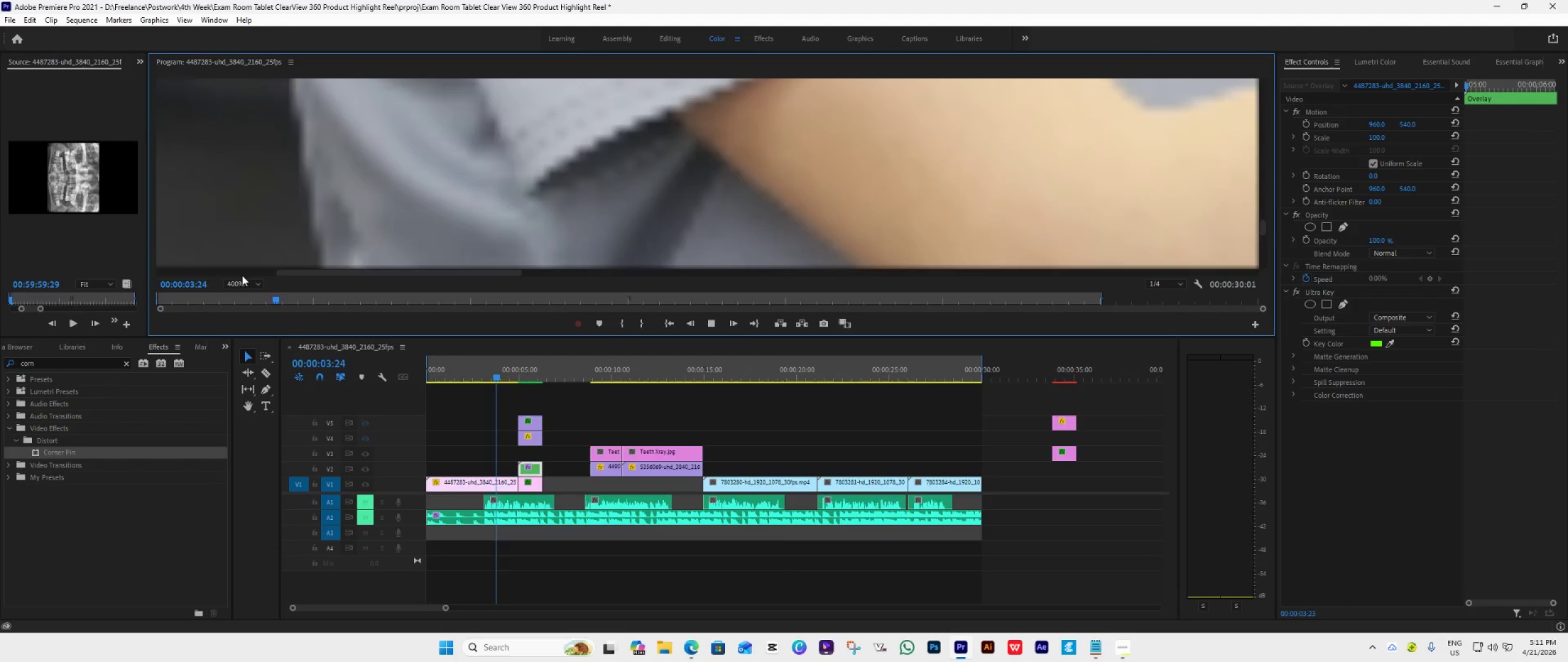 
double_click([245, 285])
 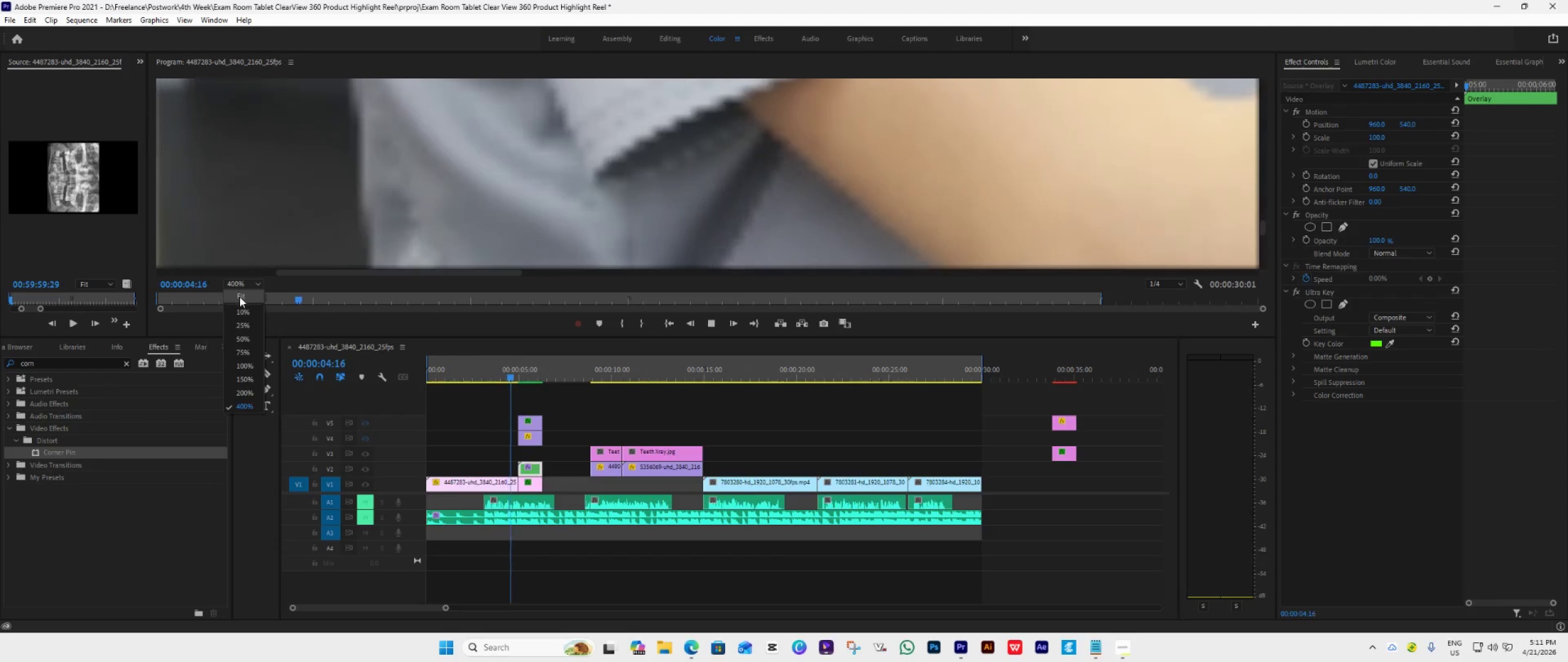 
left_click([239, 297])
 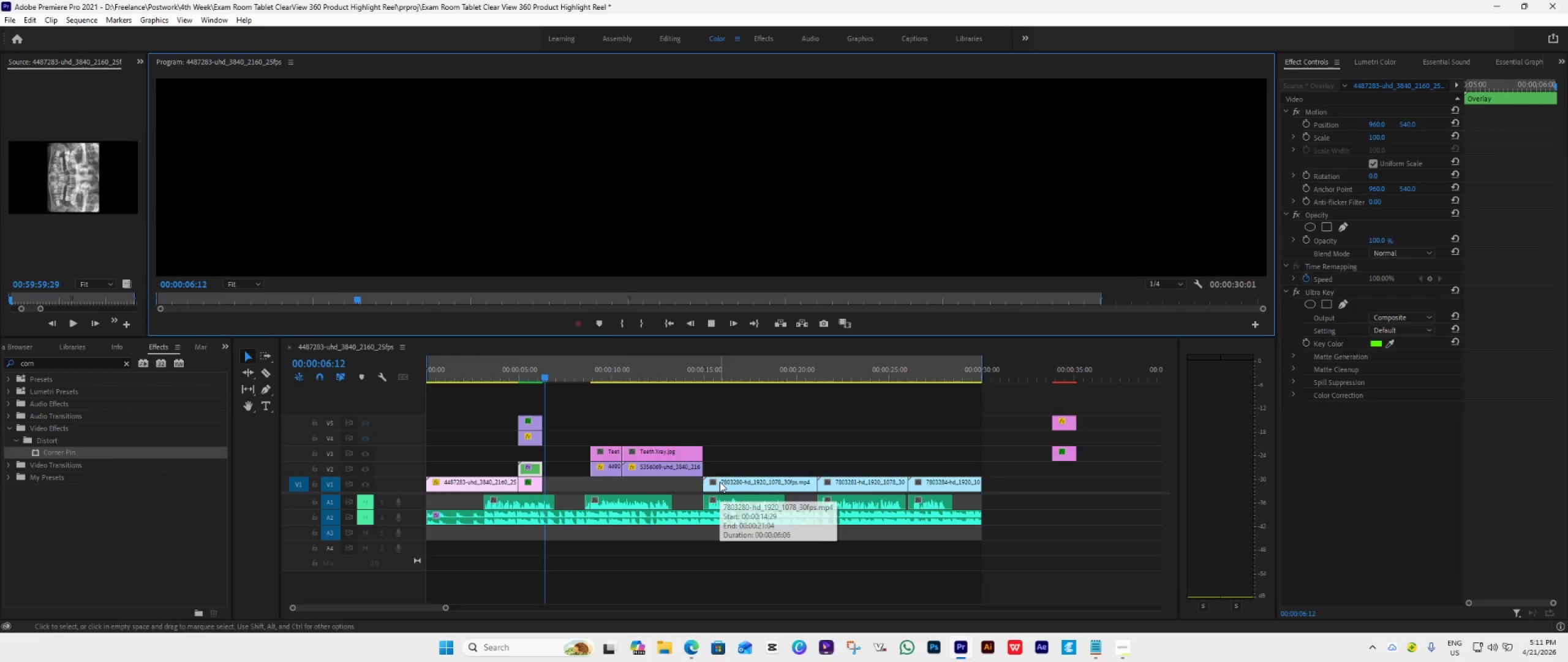 
key(Space)
 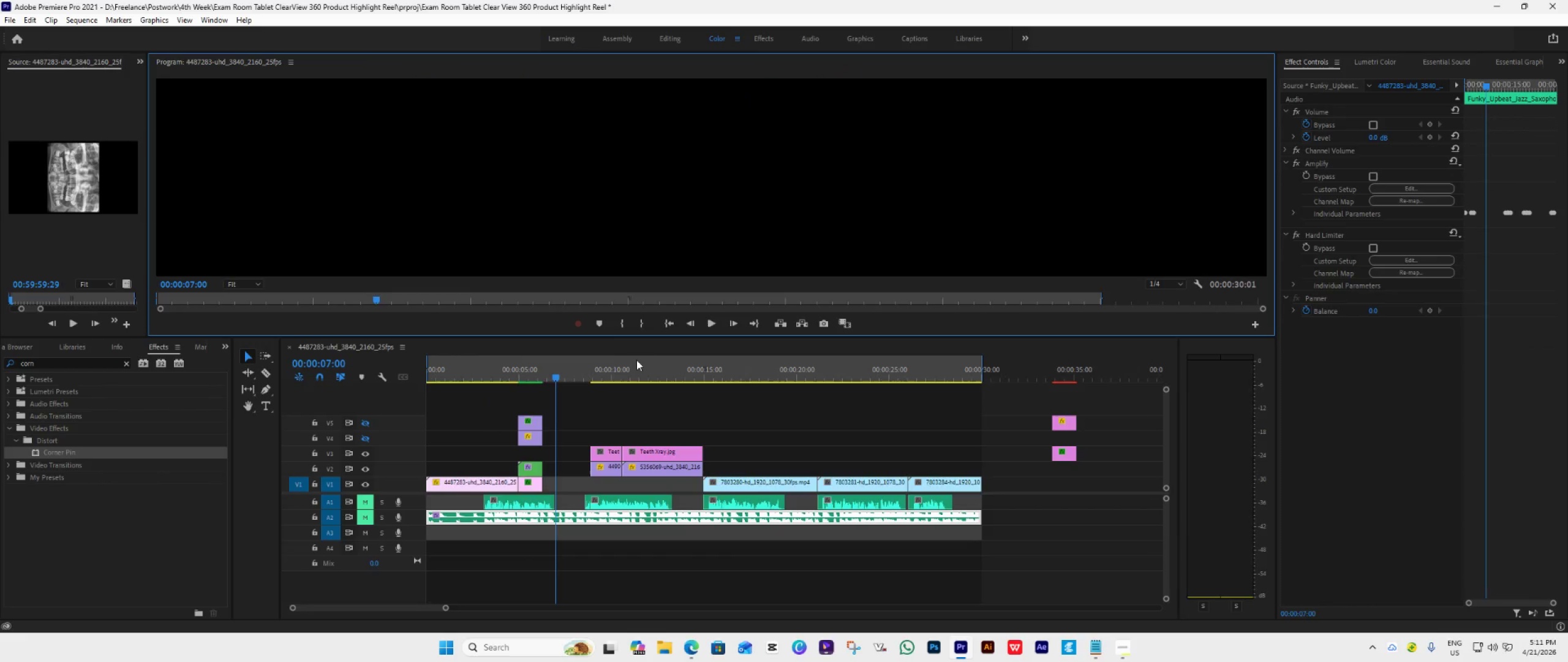 
left_click_drag(start_coordinate=[558, 375], to_coordinate=[521, 388])
 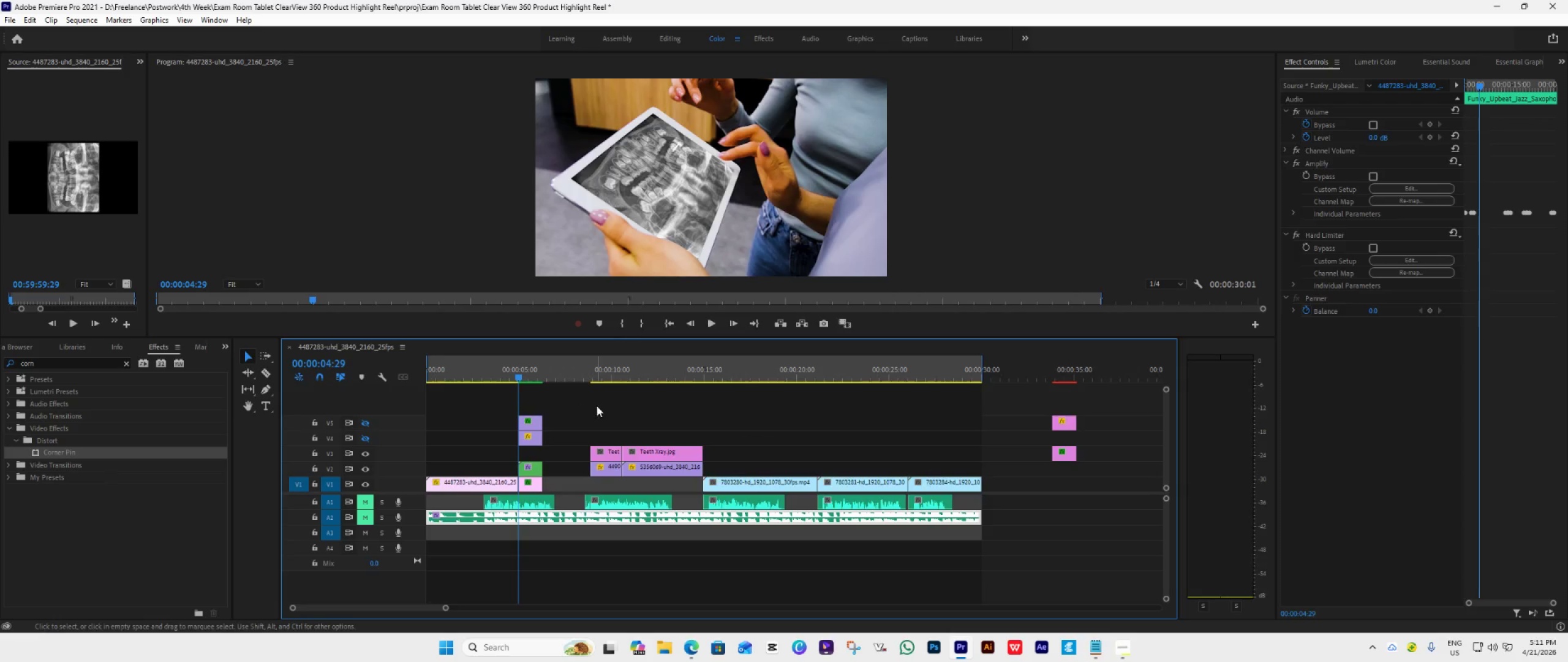 
key(Space)
 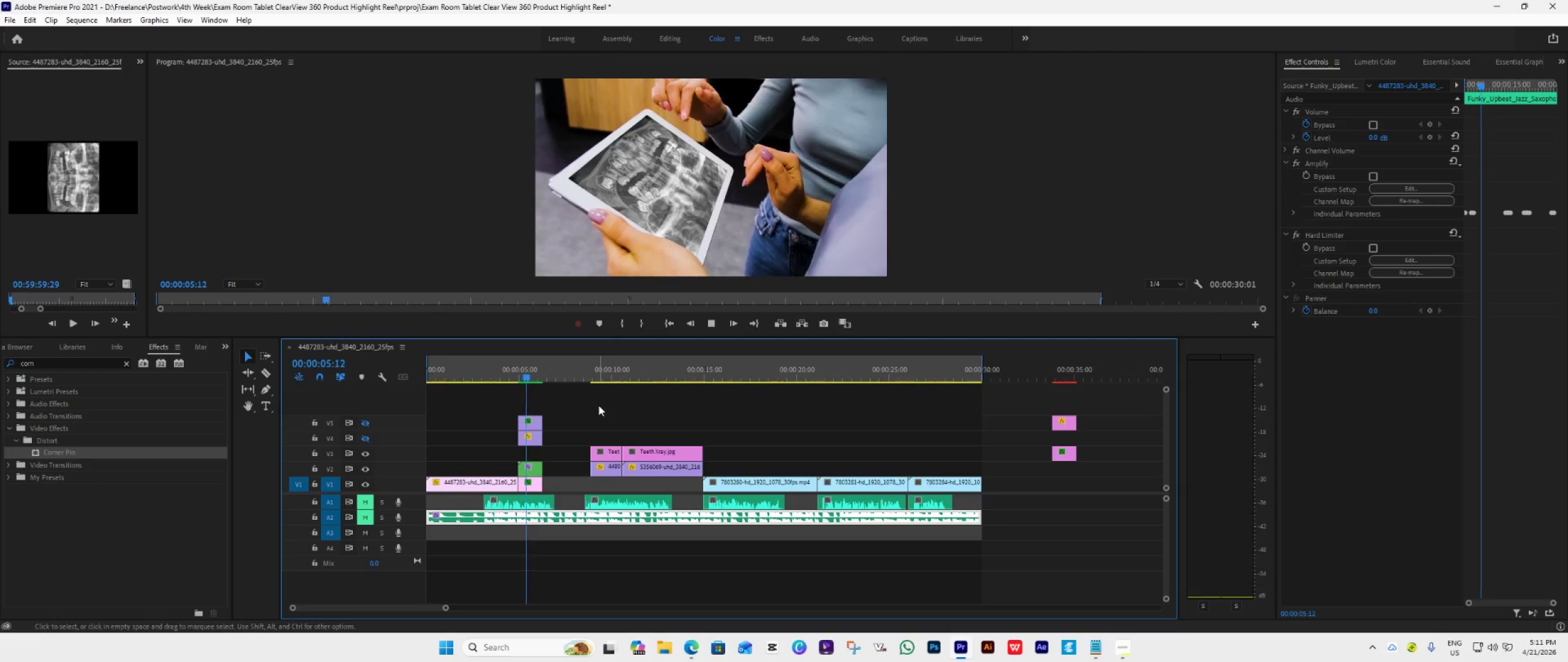 
key(Space)
 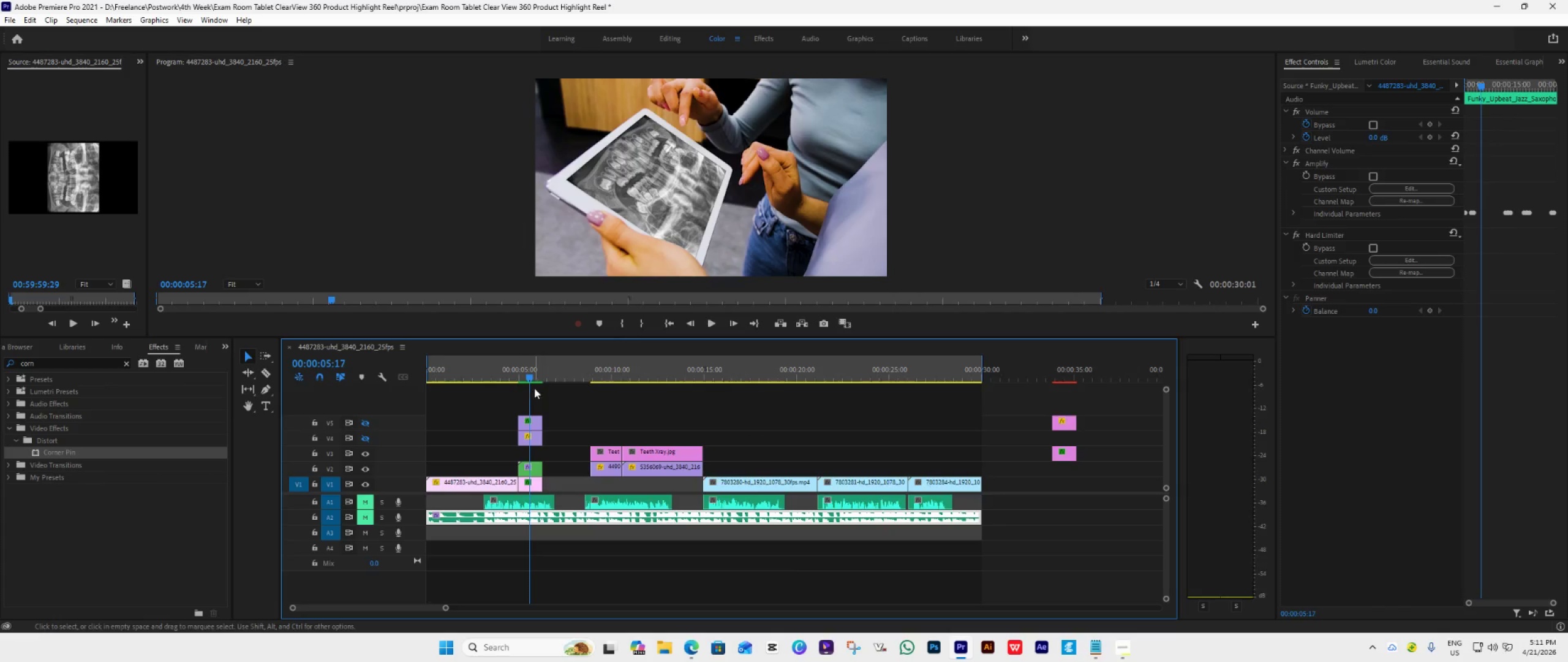 
left_click_drag(start_coordinate=[529, 381], to_coordinate=[530, 386])
 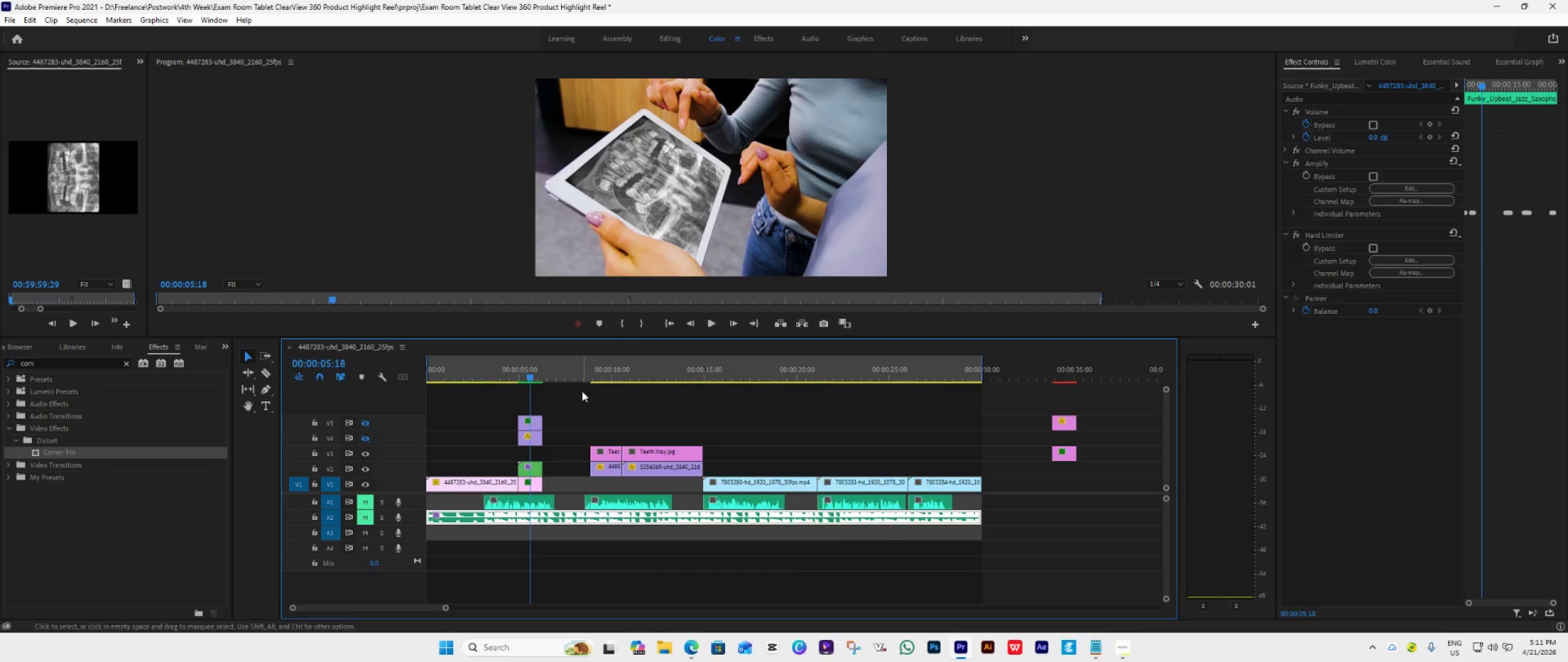 
key(Space)
 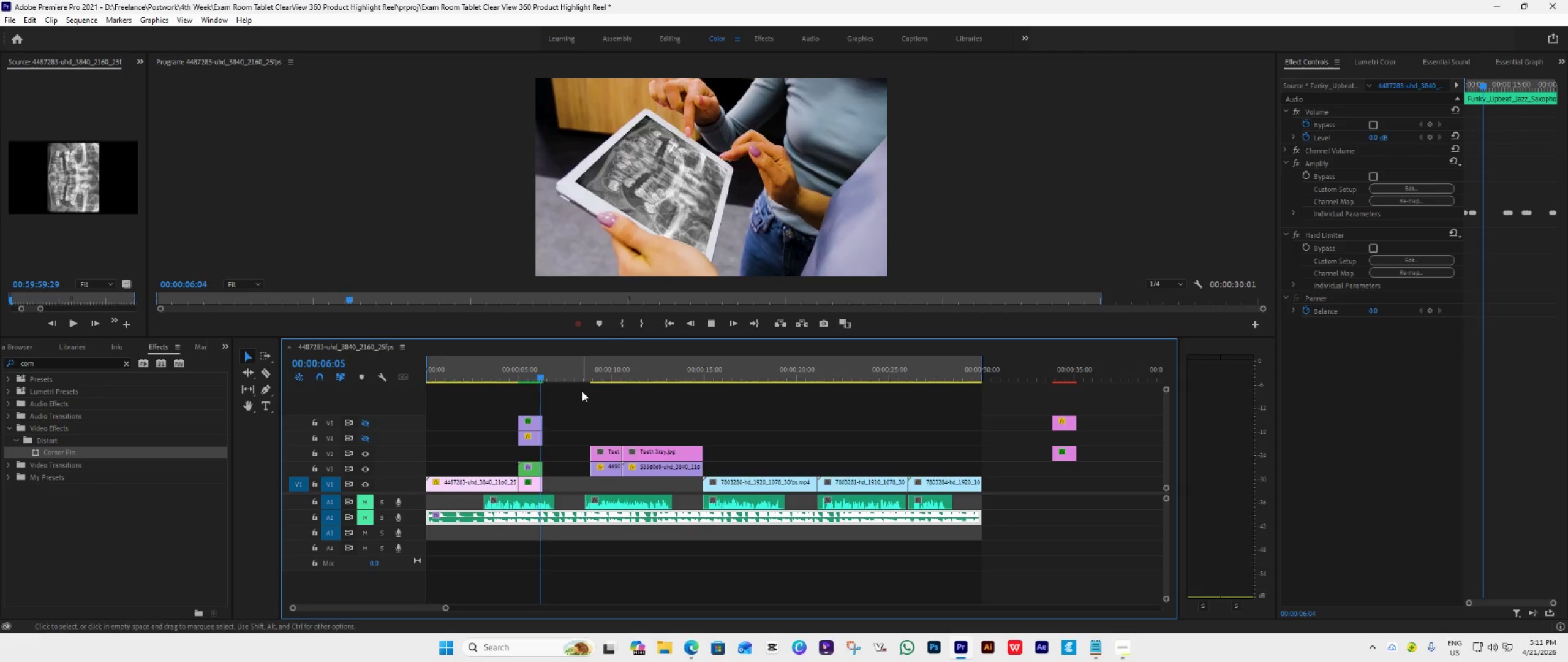 
key(Space)
 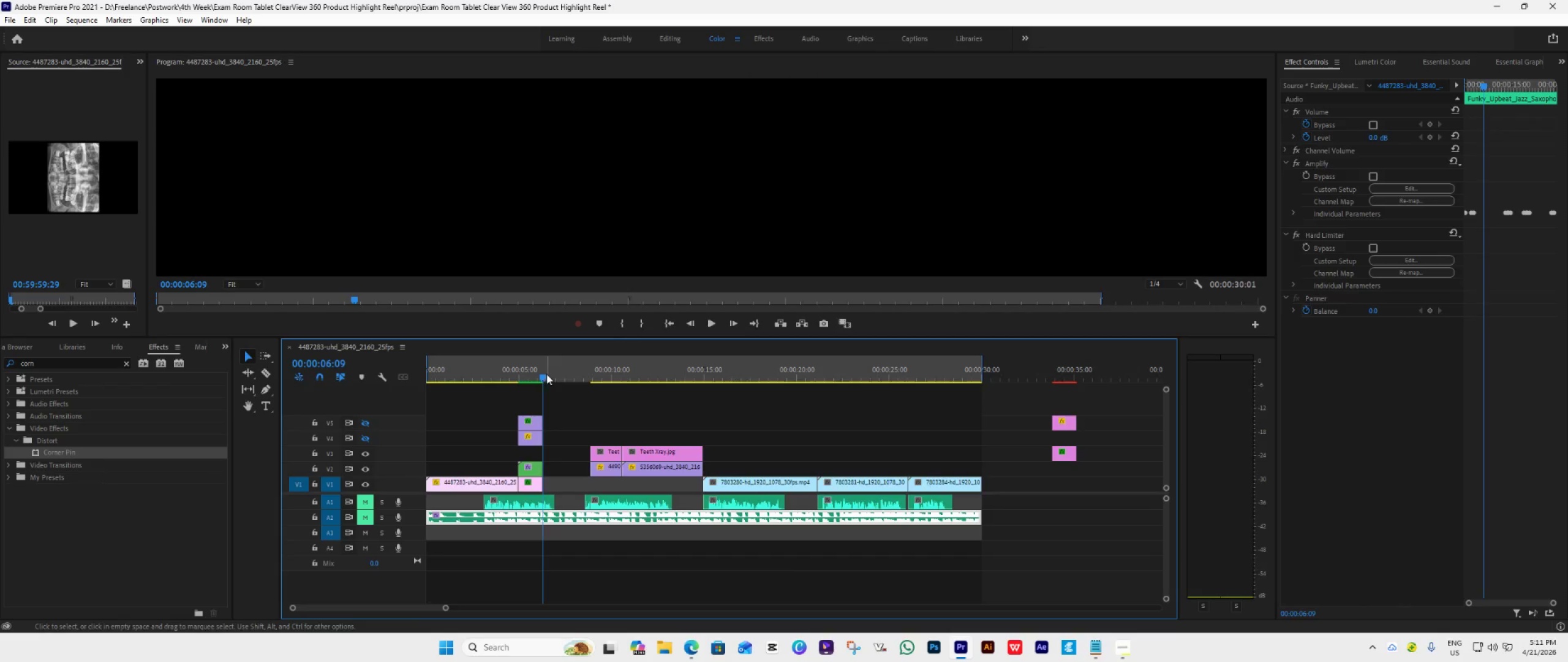 
left_click_drag(start_coordinate=[546, 373], to_coordinate=[537, 384])
 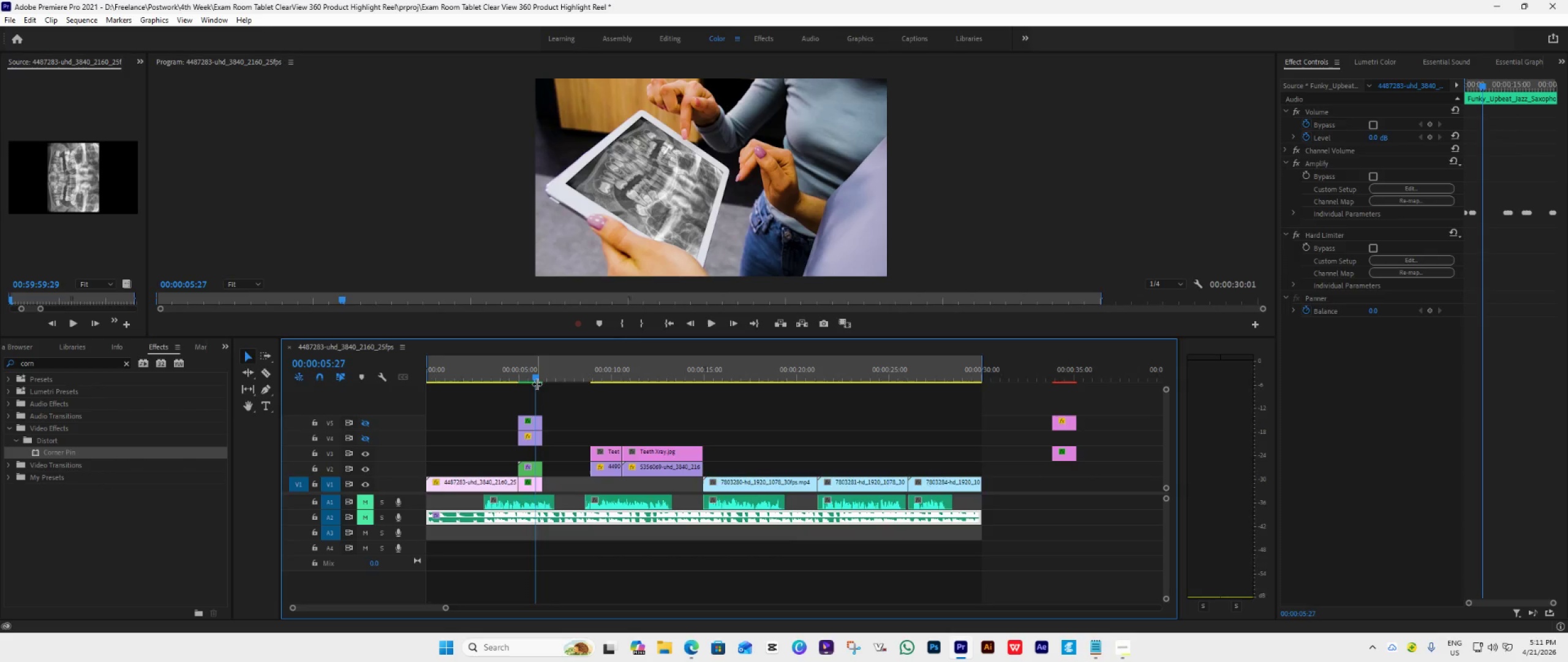 
key(Space)
 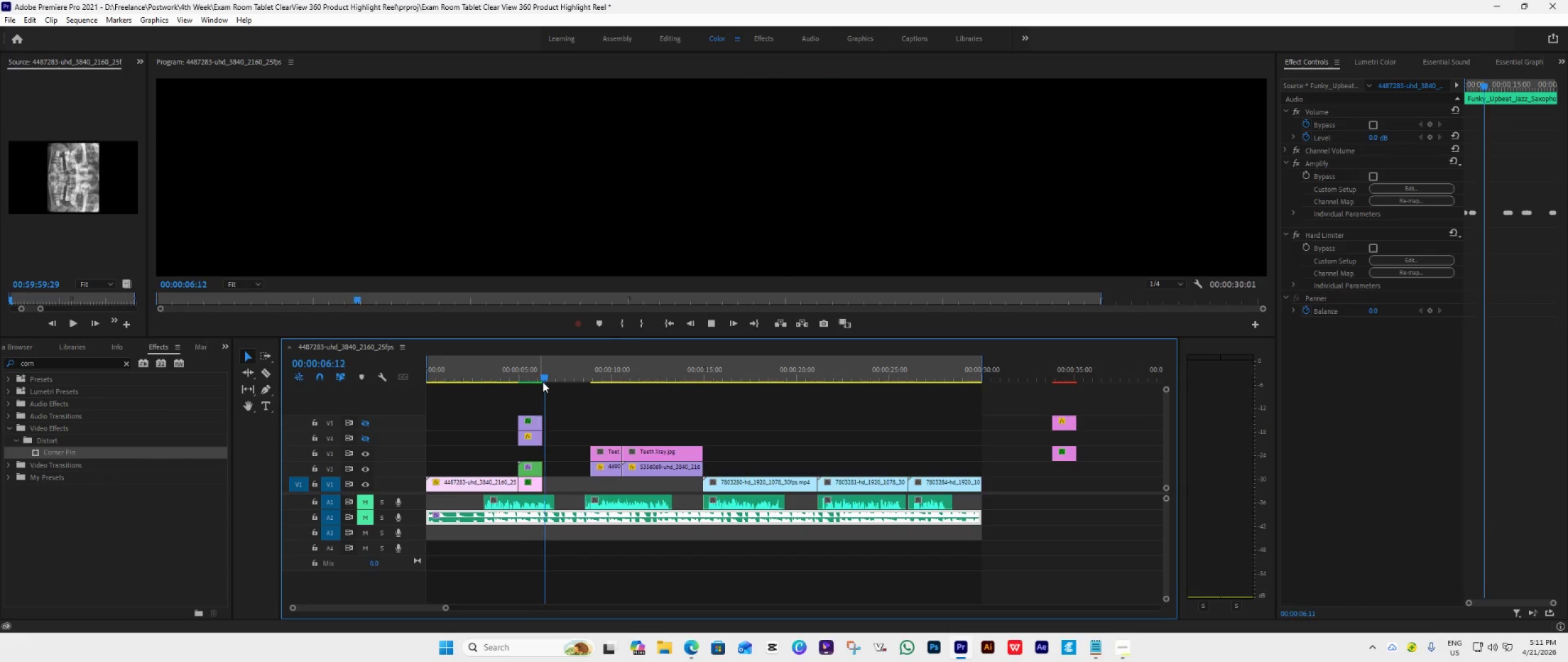 
key(Space)
 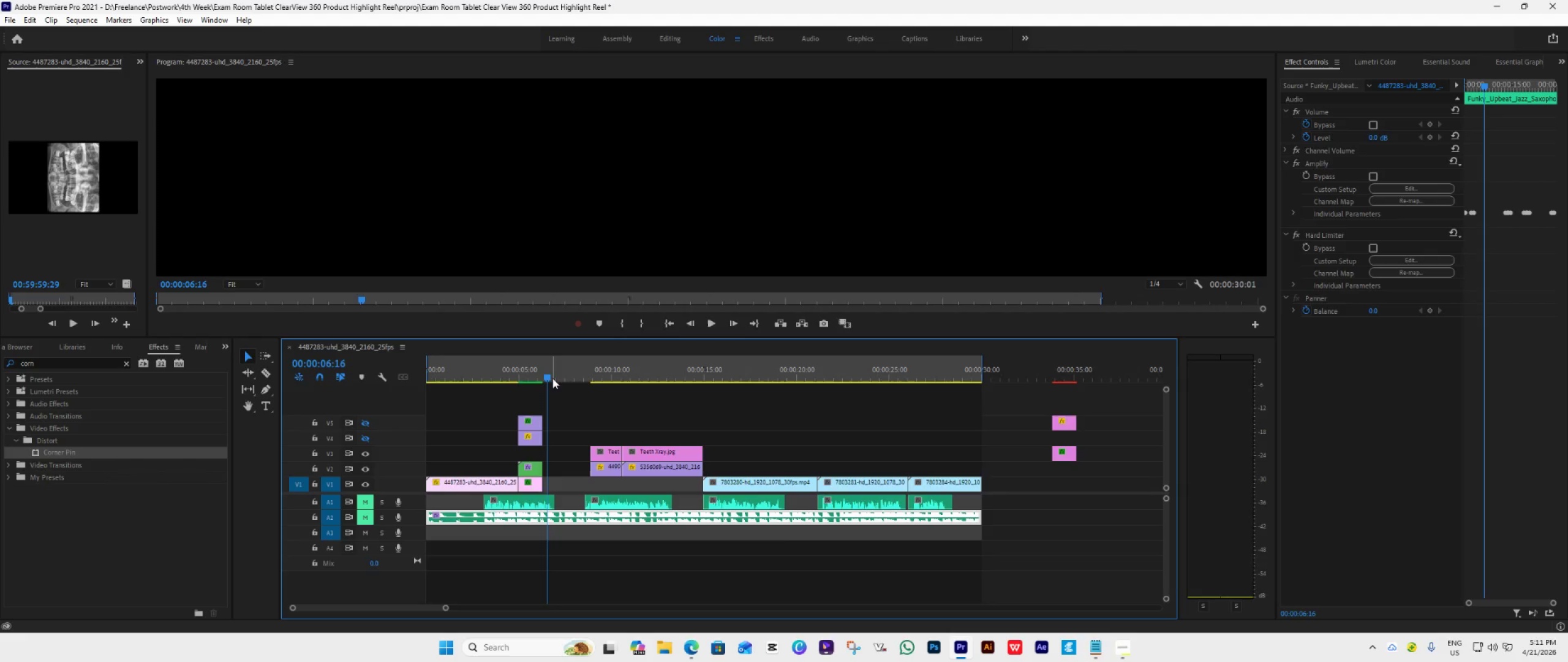 
left_click_drag(start_coordinate=[546, 376], to_coordinate=[536, 408])
 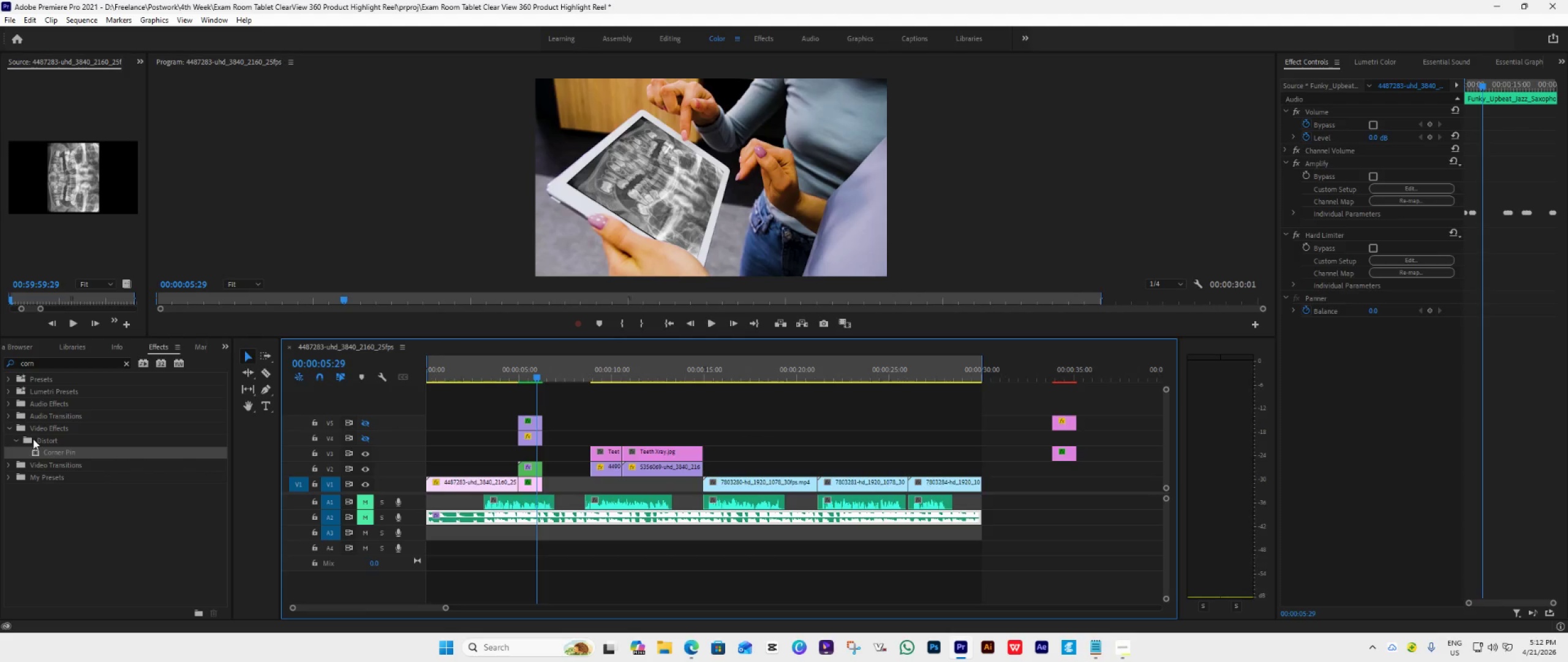 
left_click([223, 348])
 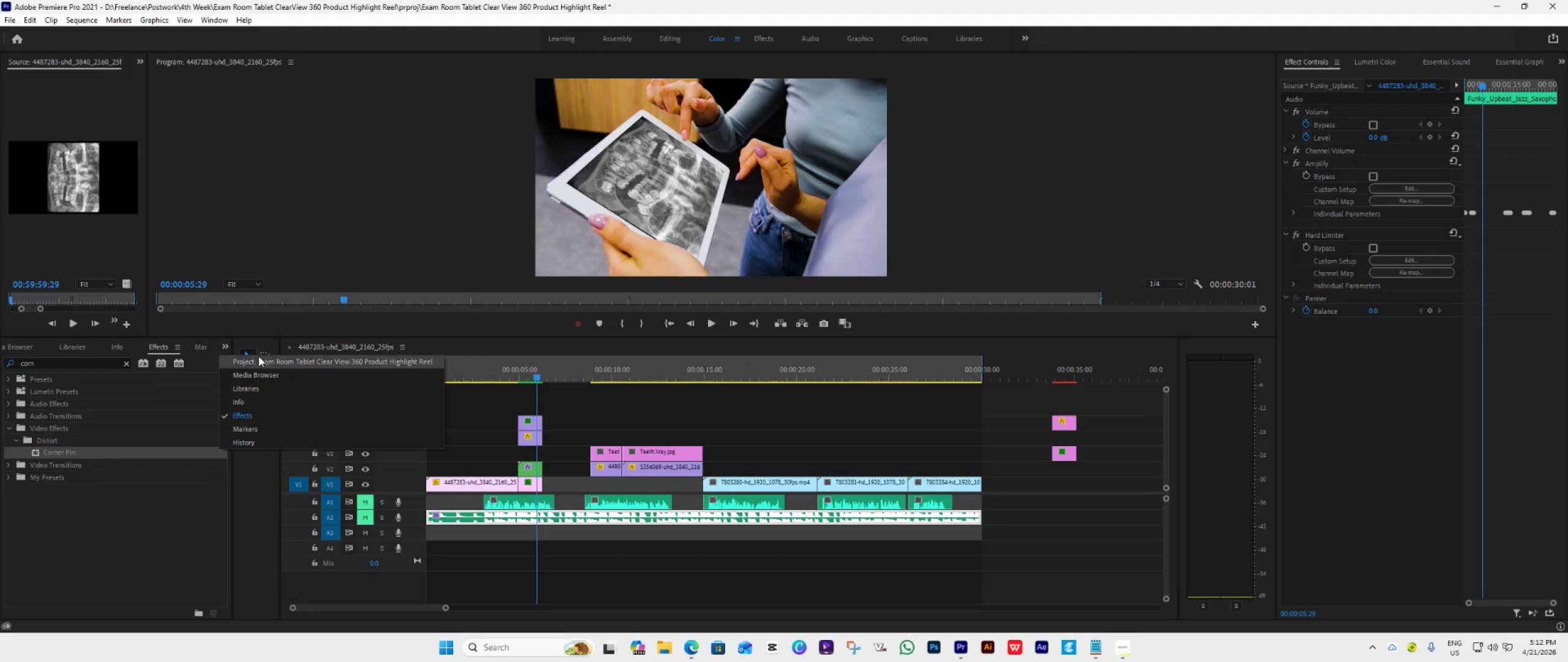 
left_click([258, 359])
 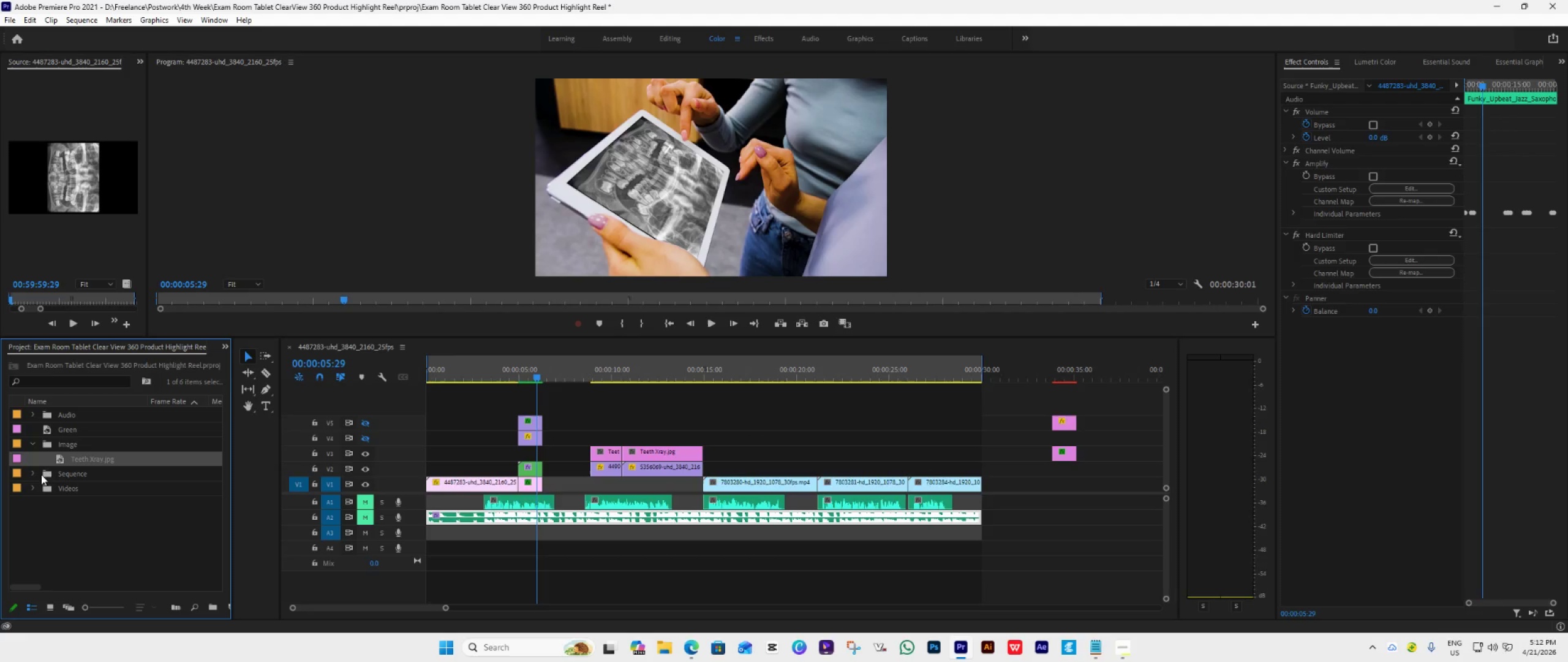 
left_click([32, 473])
 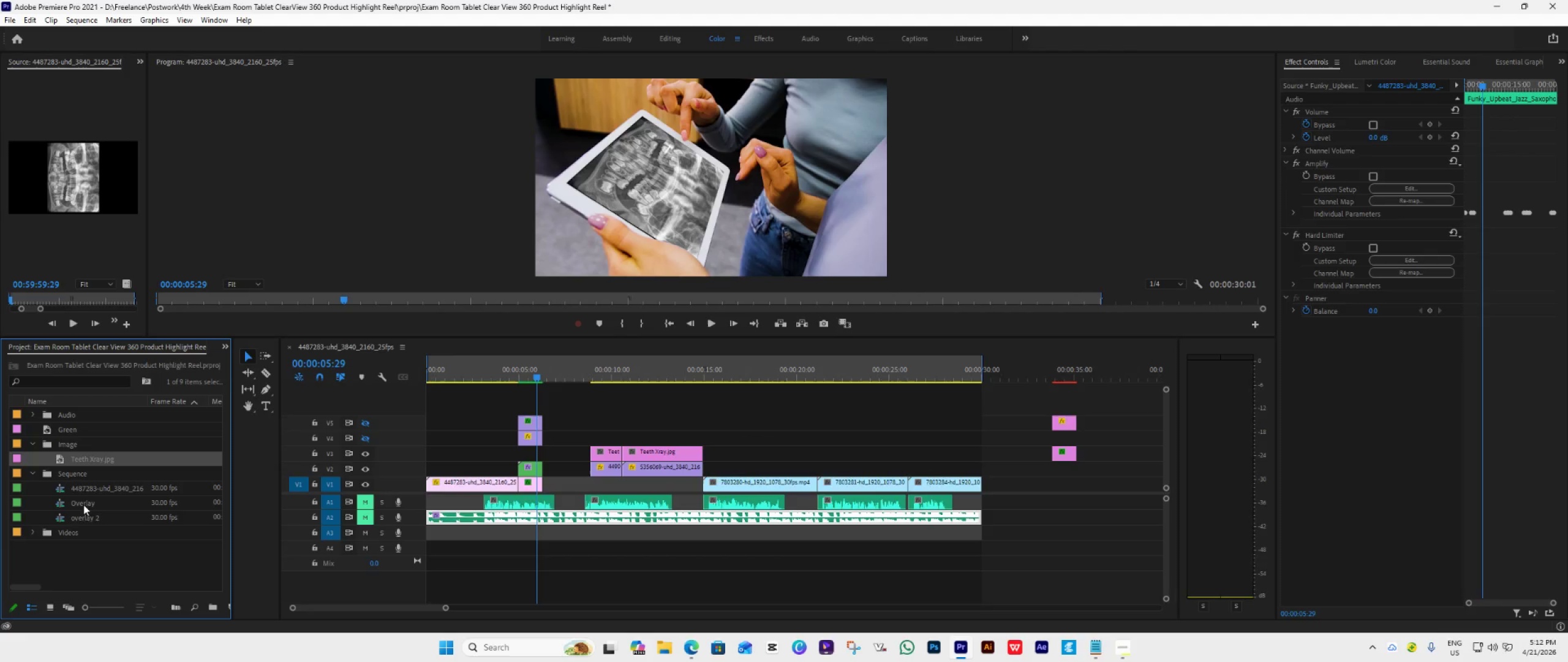 
triple_click([83, 504])
 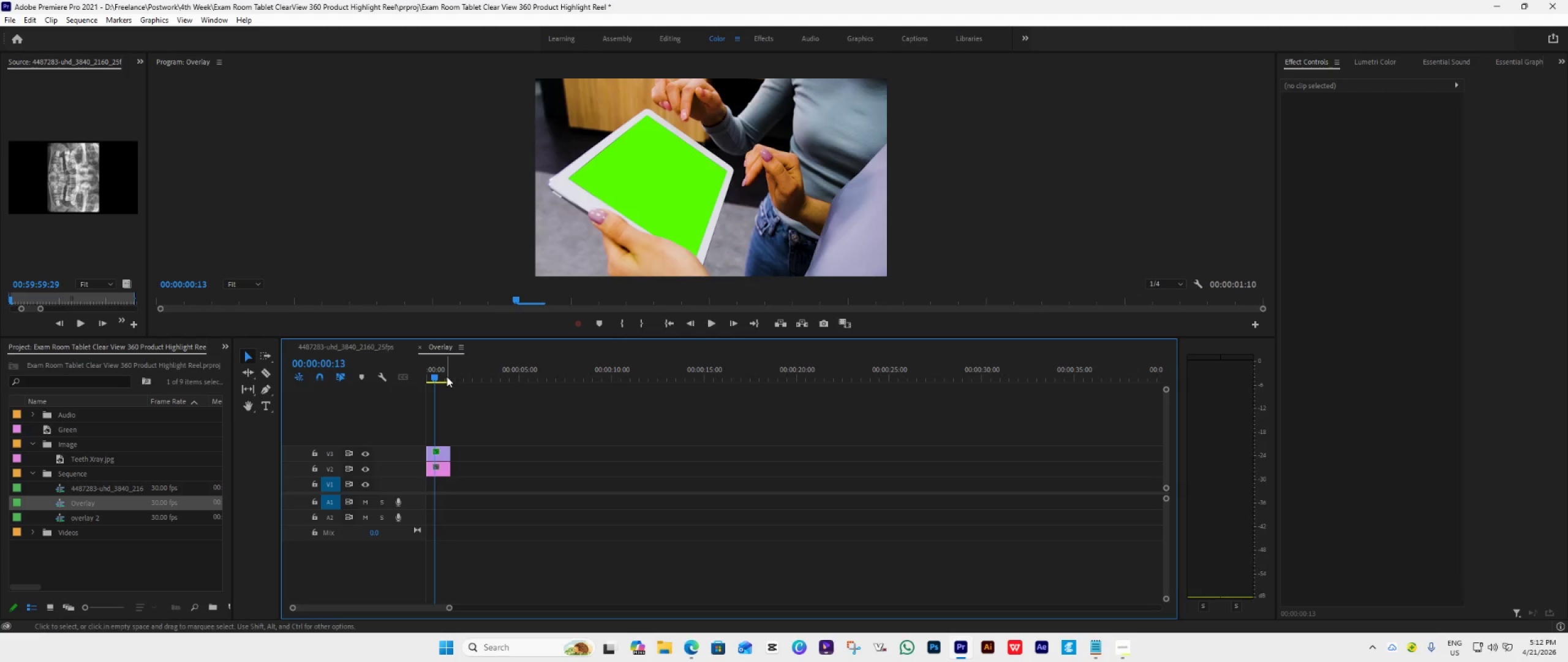 
left_click_drag(start_coordinate=[436, 375], to_coordinate=[442, 381])
 